 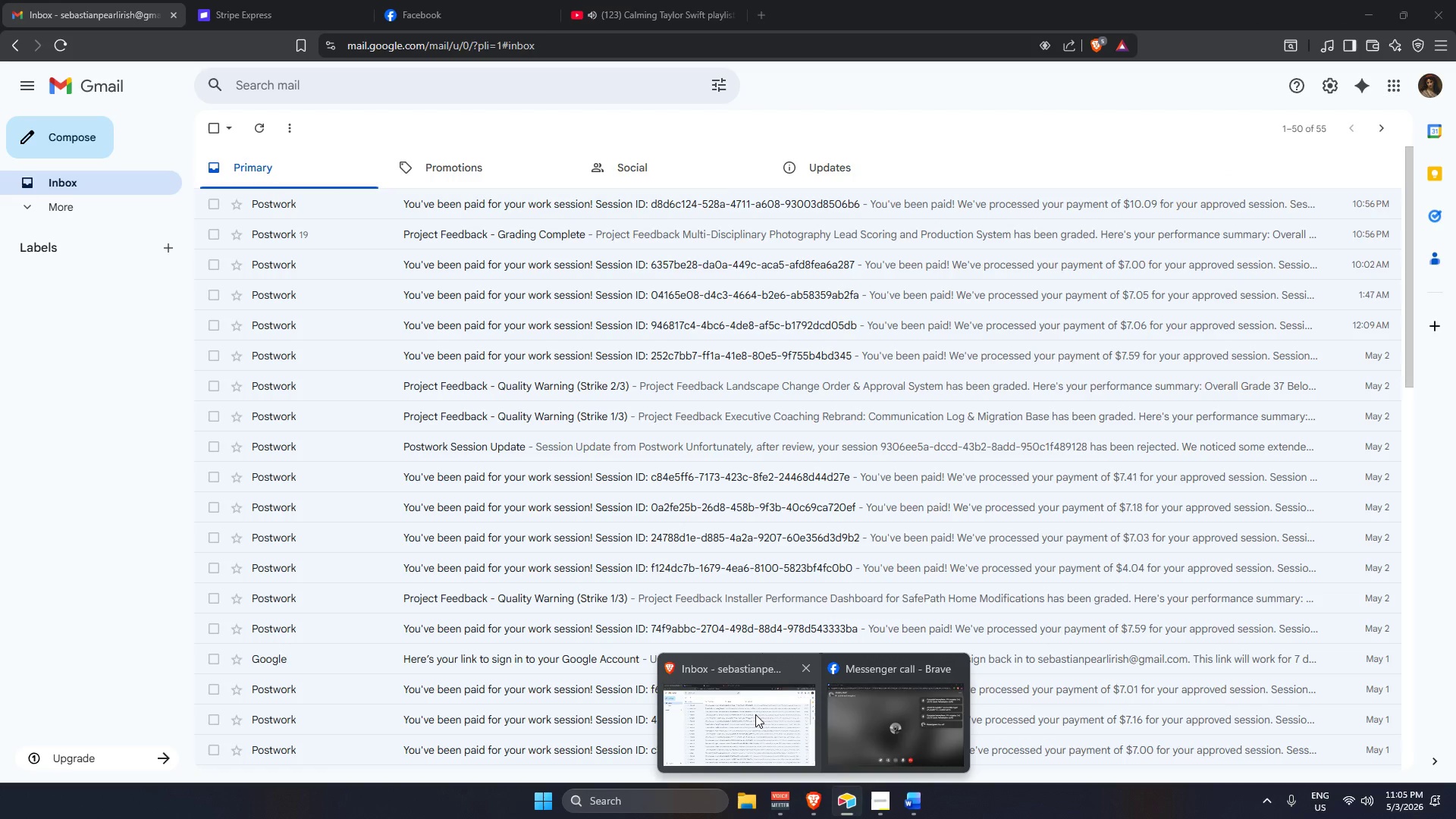 
double_click([1002, 193])
 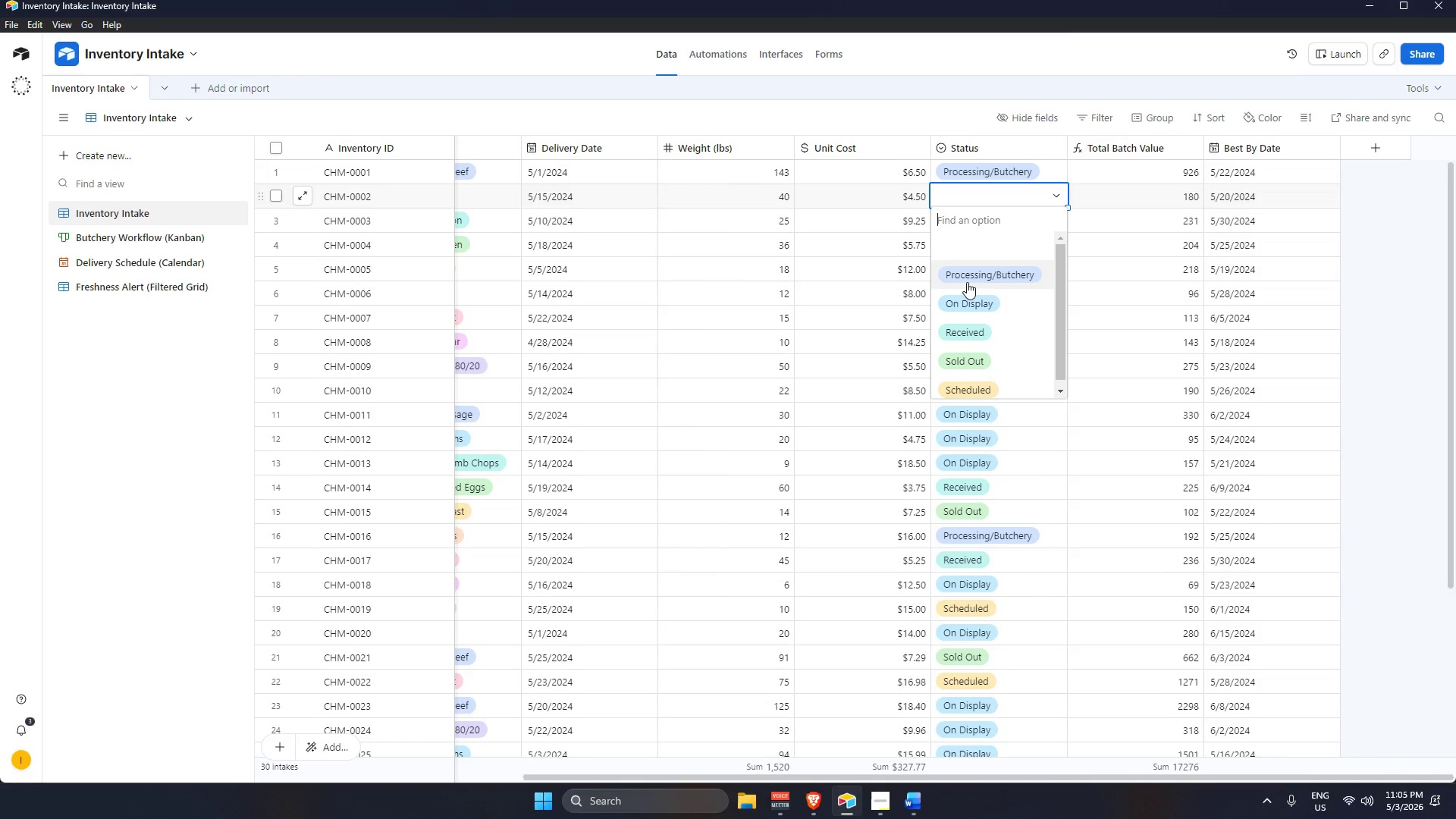 
scroll: coordinate [967, 282], scroll_direction: up, amount: 1.0
 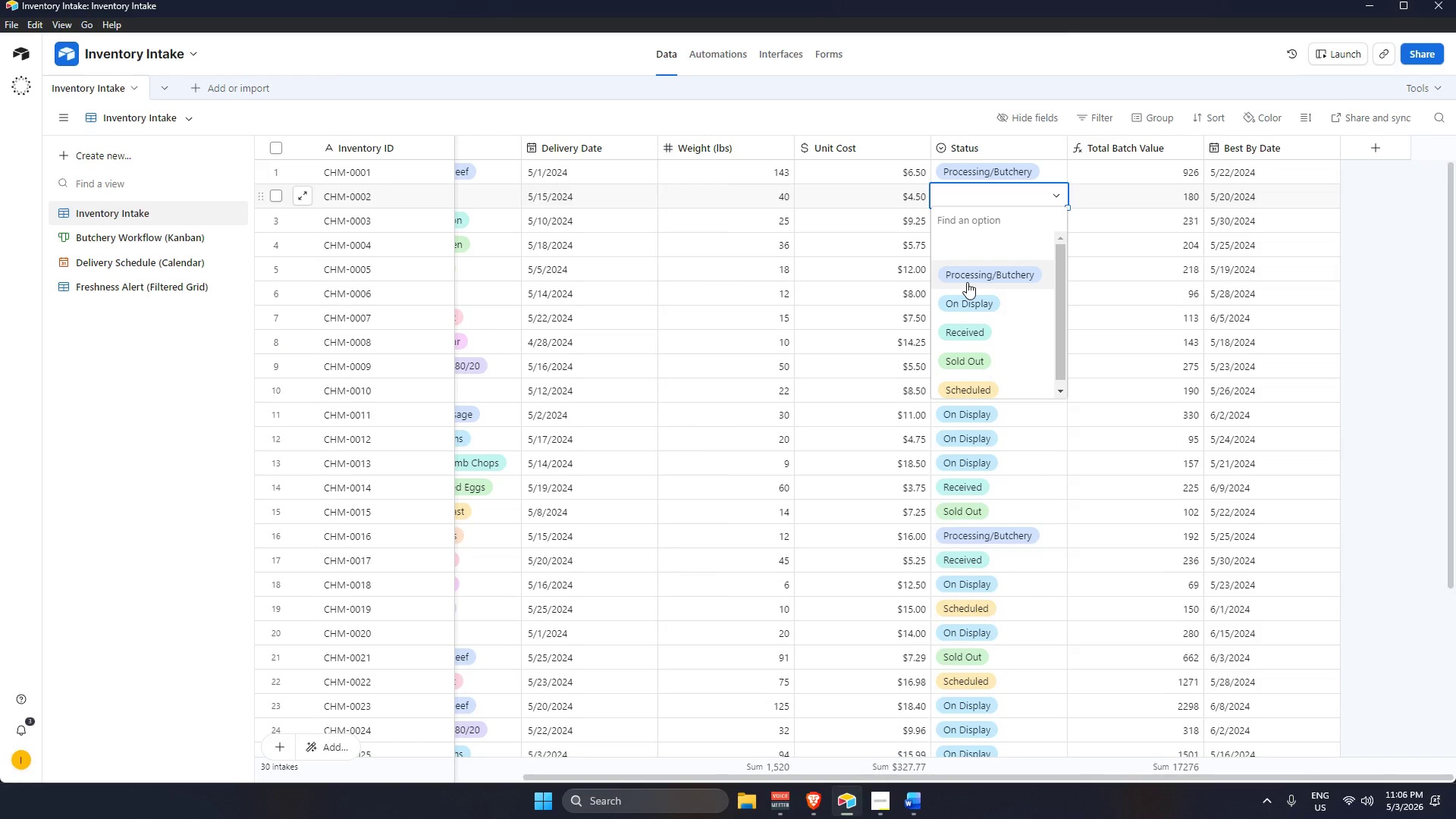 
left_click([970, 310])
 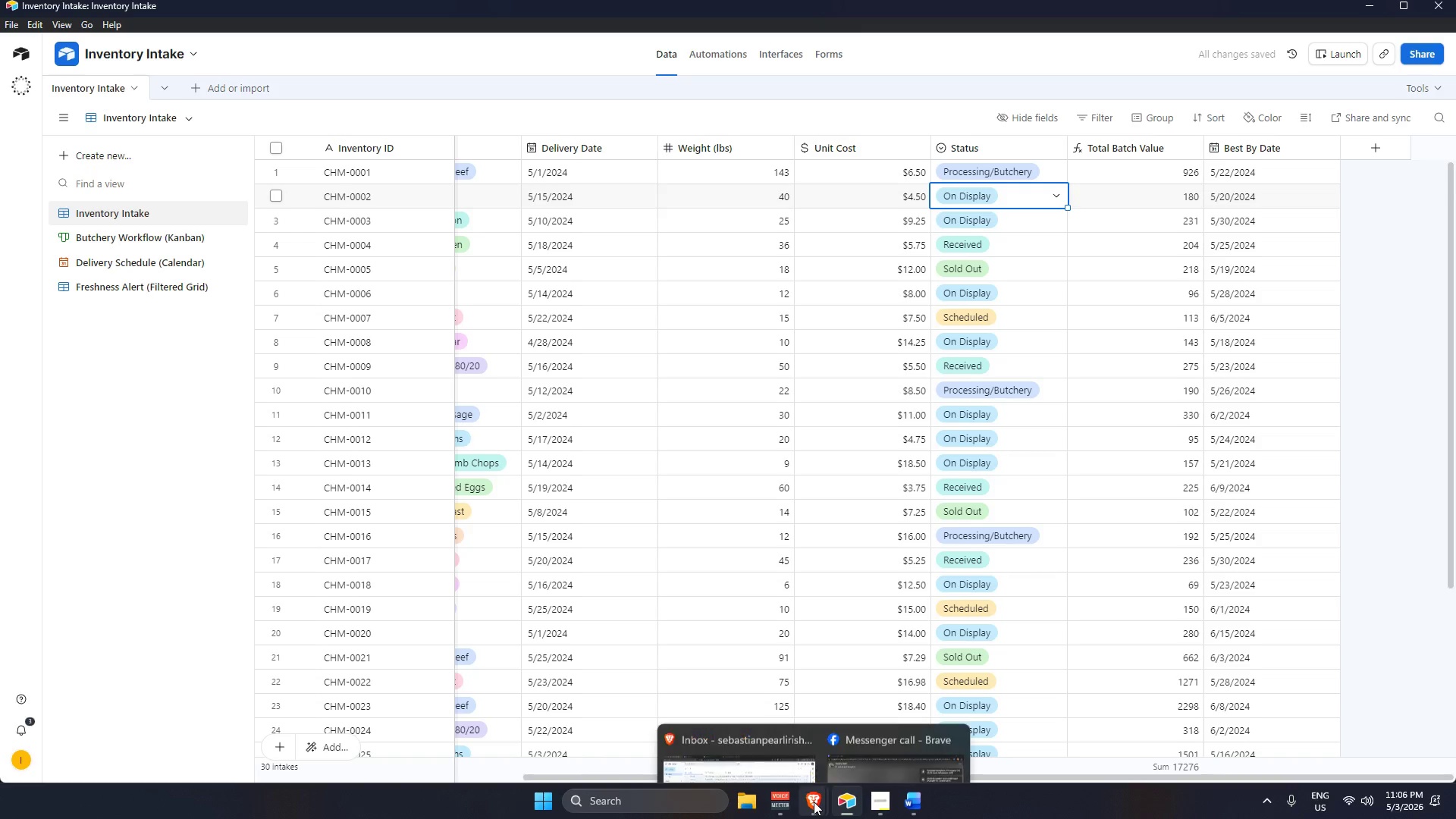 
left_click([753, 695])
 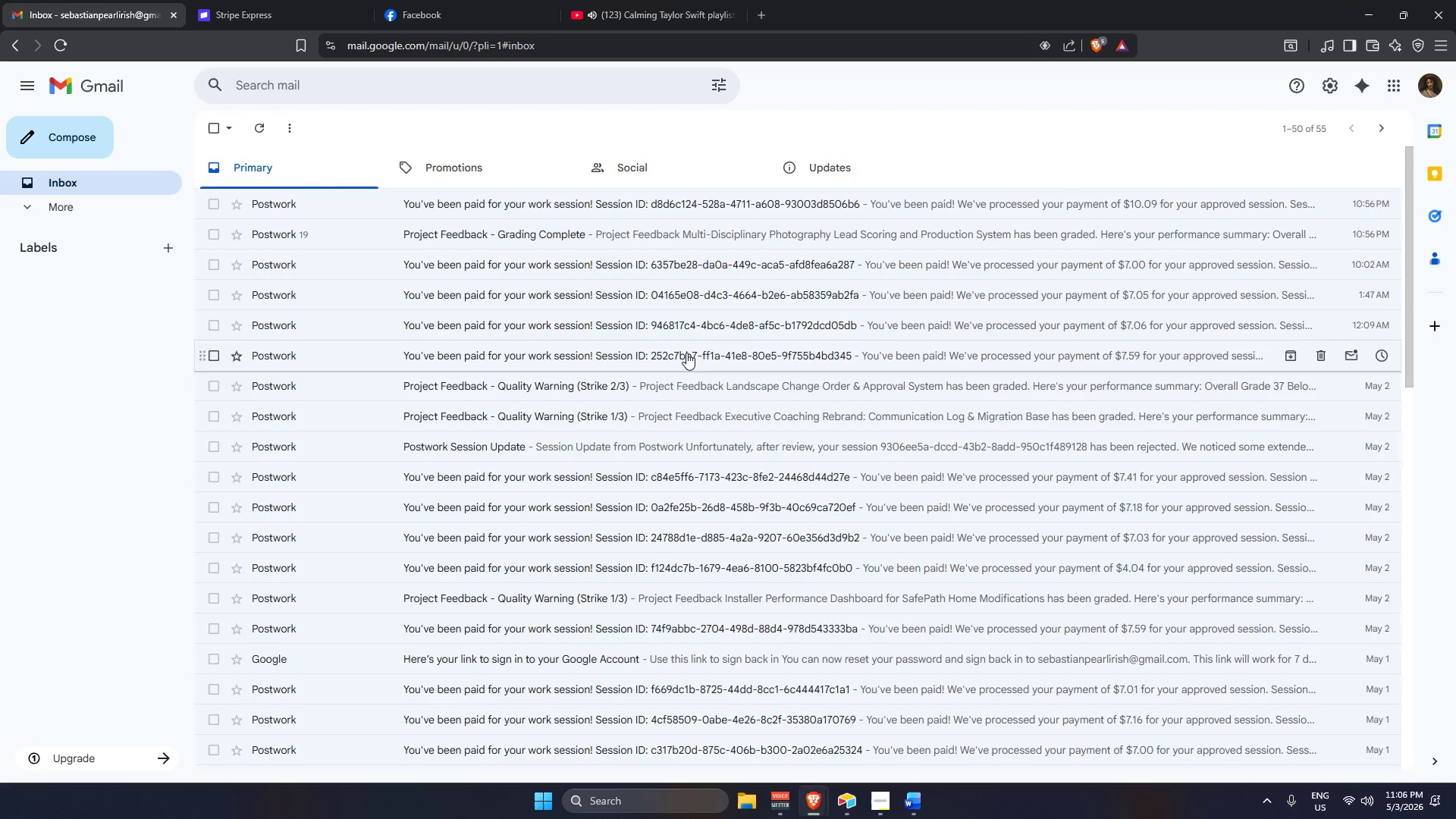 
scroll: coordinate [608, 312], scroll_direction: up, amount: 3.0
 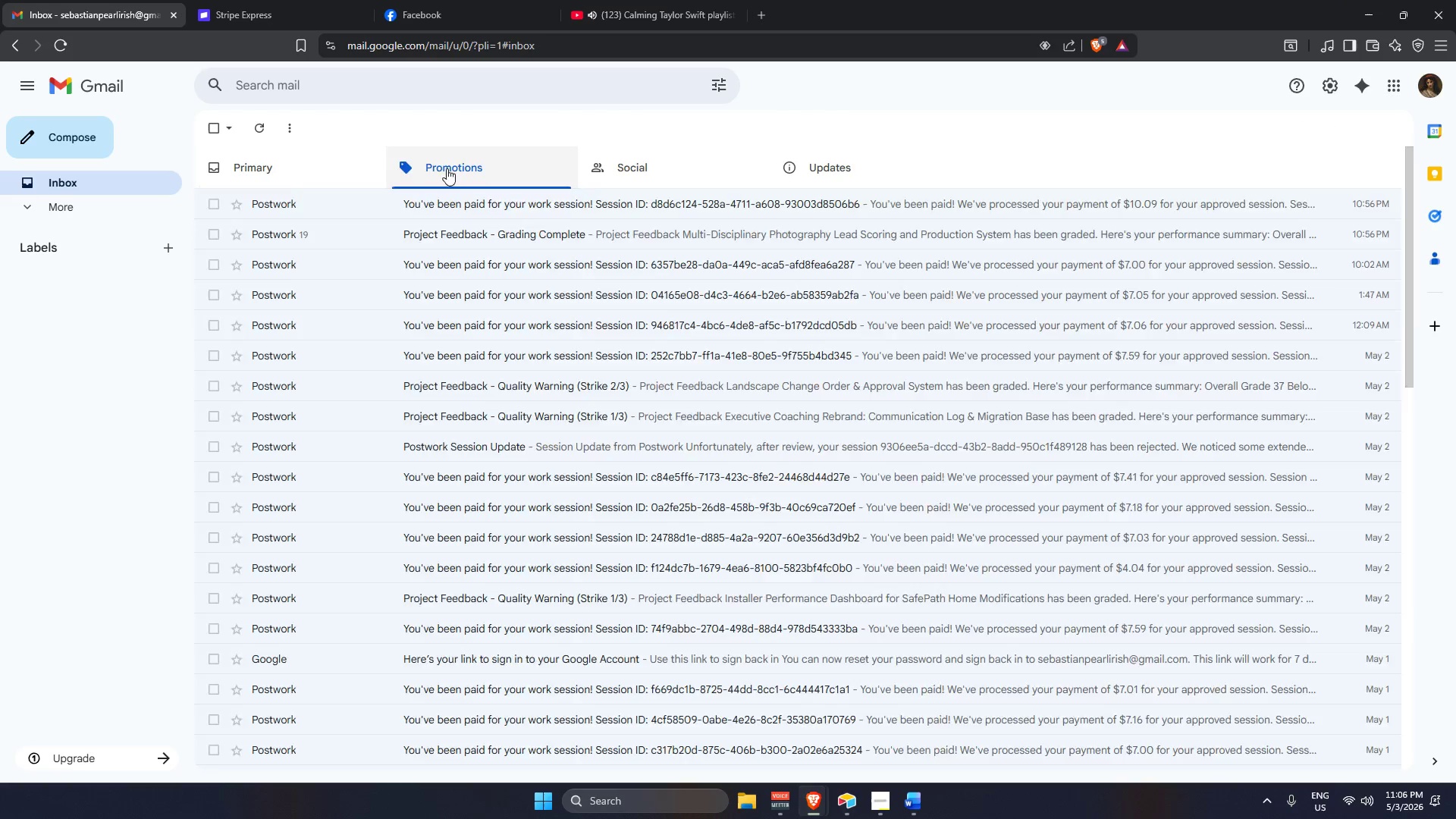 
left_click([302, 171])
 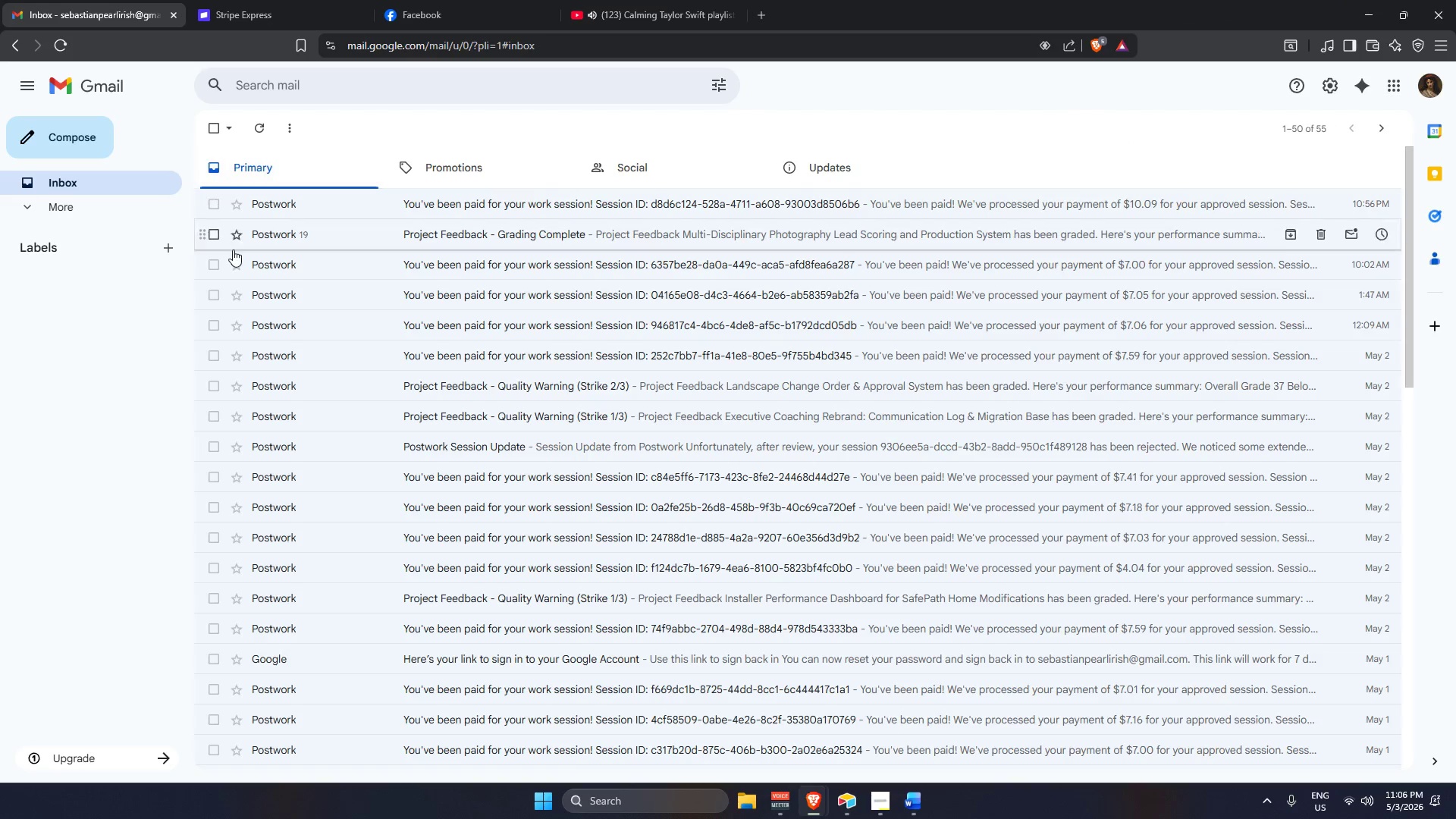 
scroll: coordinate [308, 372], scroll_direction: up, amount: 3.0
 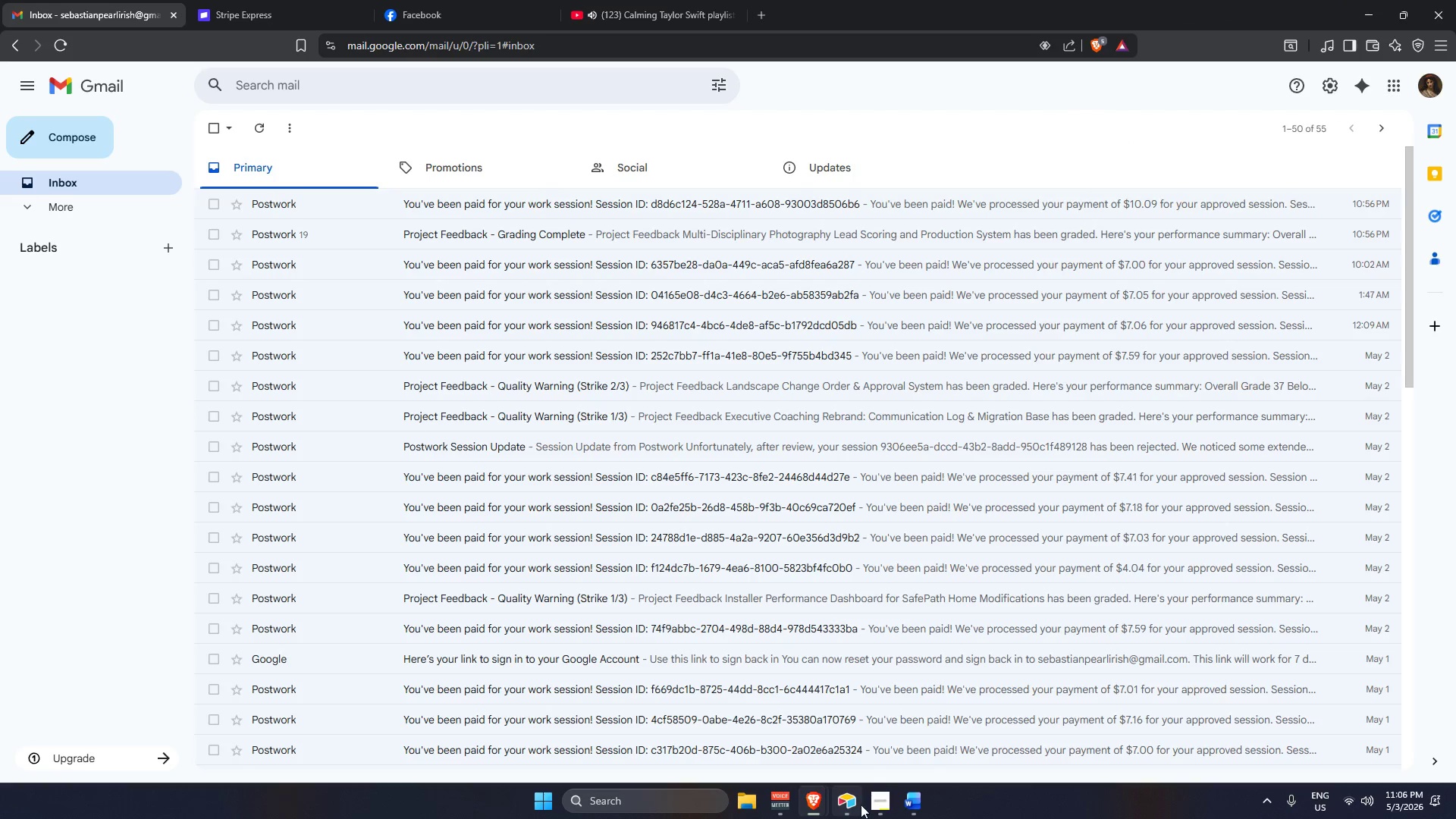 
left_click([861, 805])
 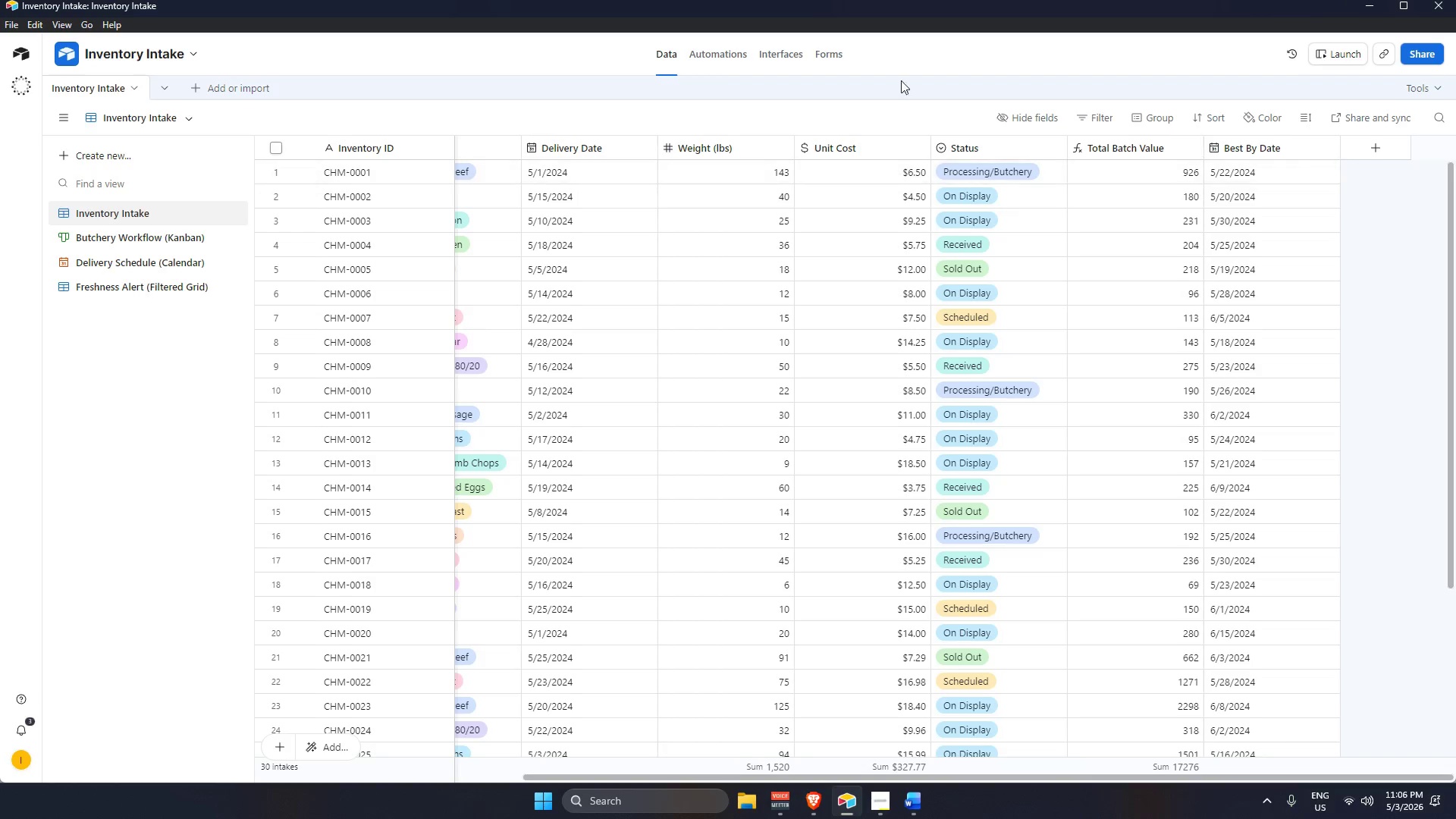 
left_click([714, 58])
 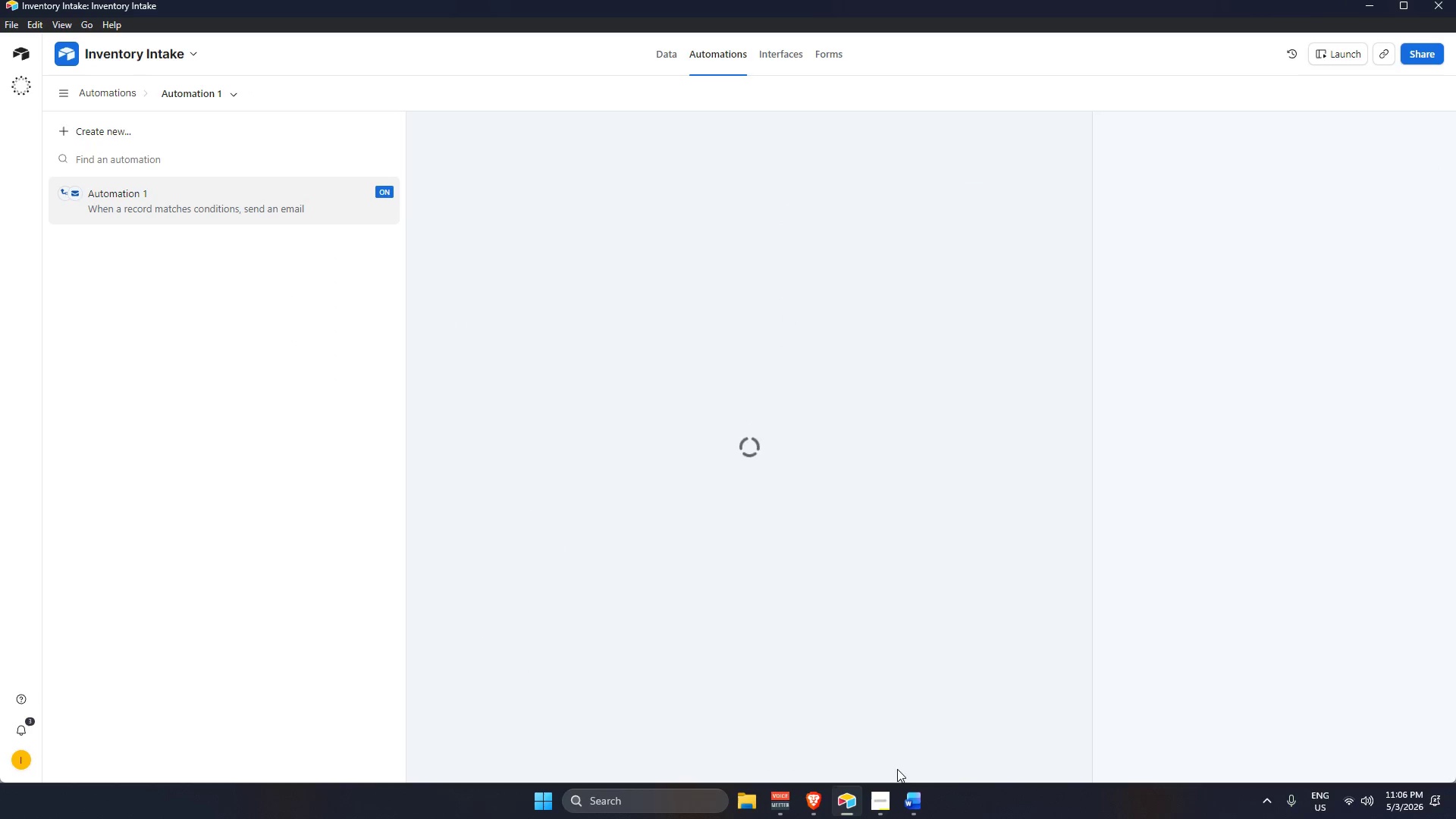 
scroll: coordinate [899, 781], scroll_direction: up, amount: 2.0
 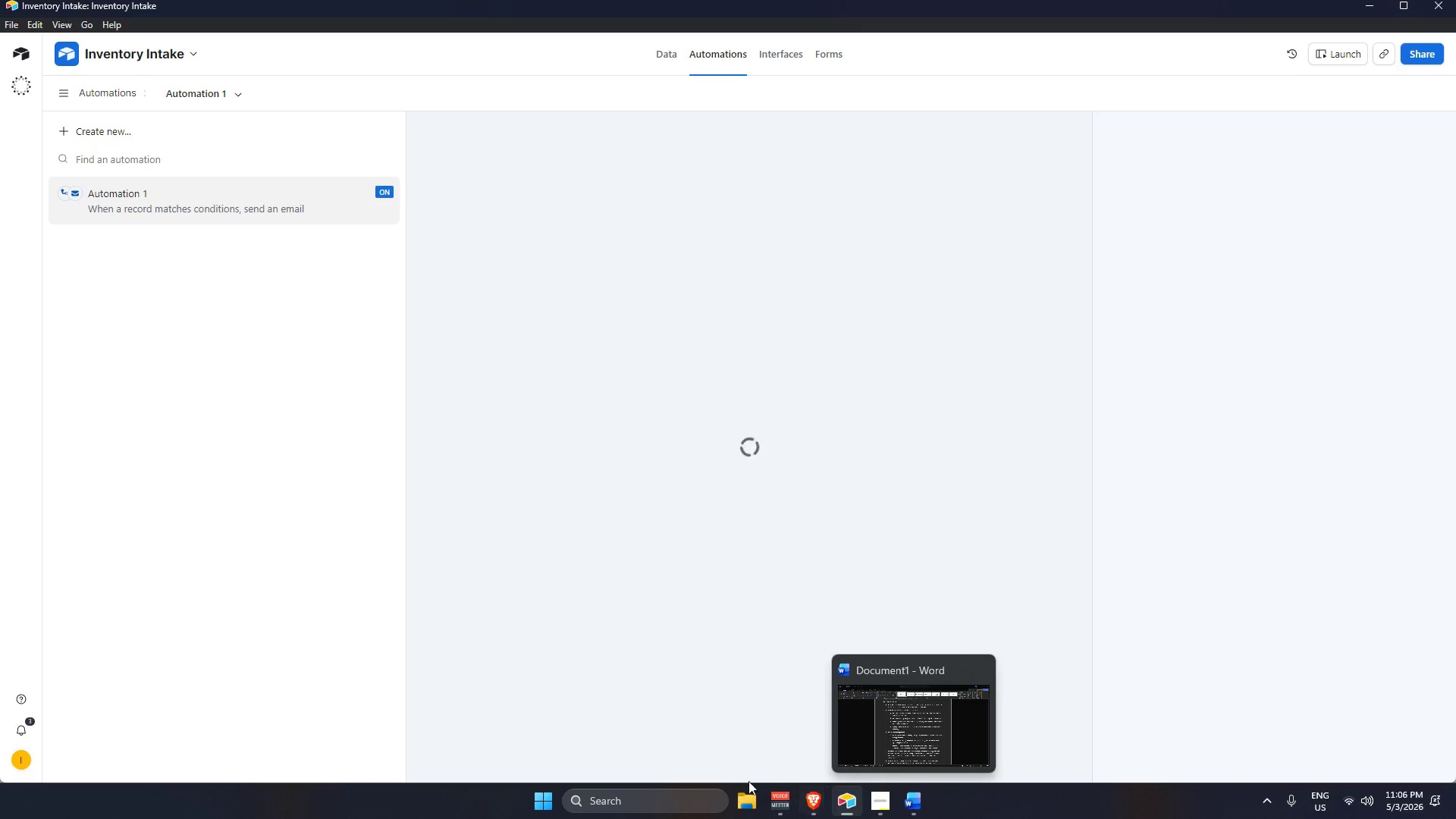 
left_click([686, 798])
 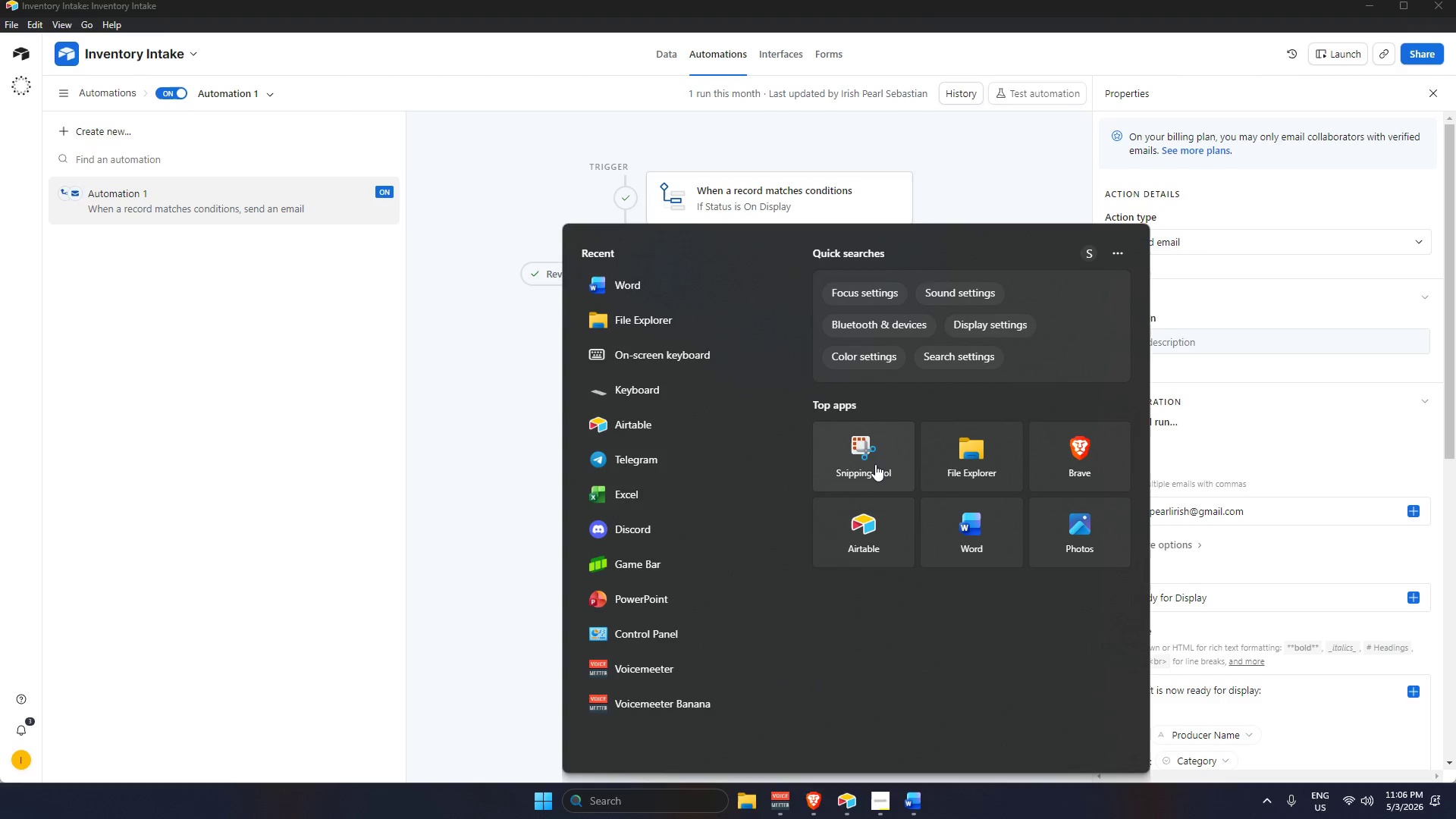 
left_click([876, 463])
 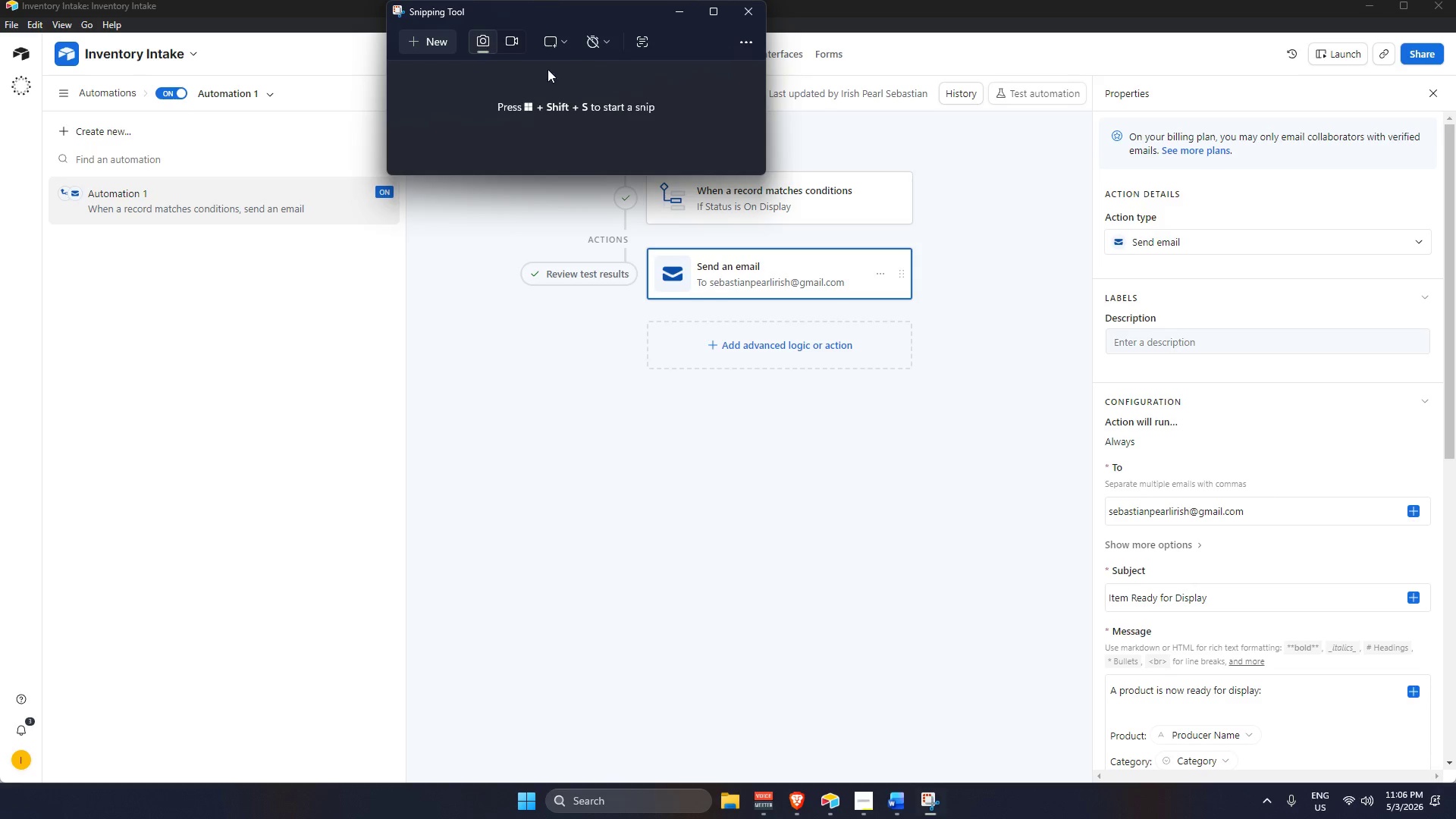 
left_click([519, 48])
 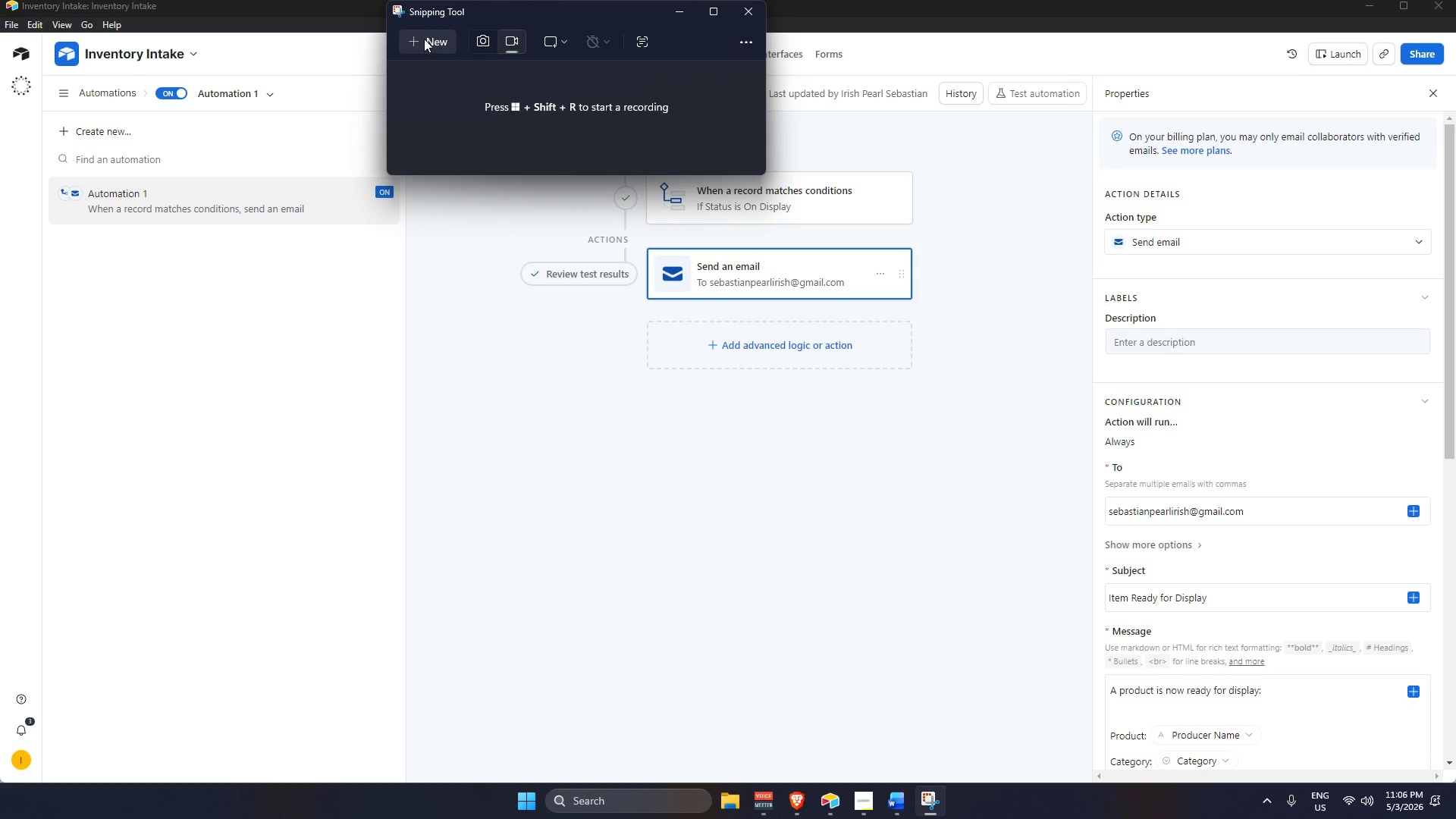 
left_click([424, 38])
 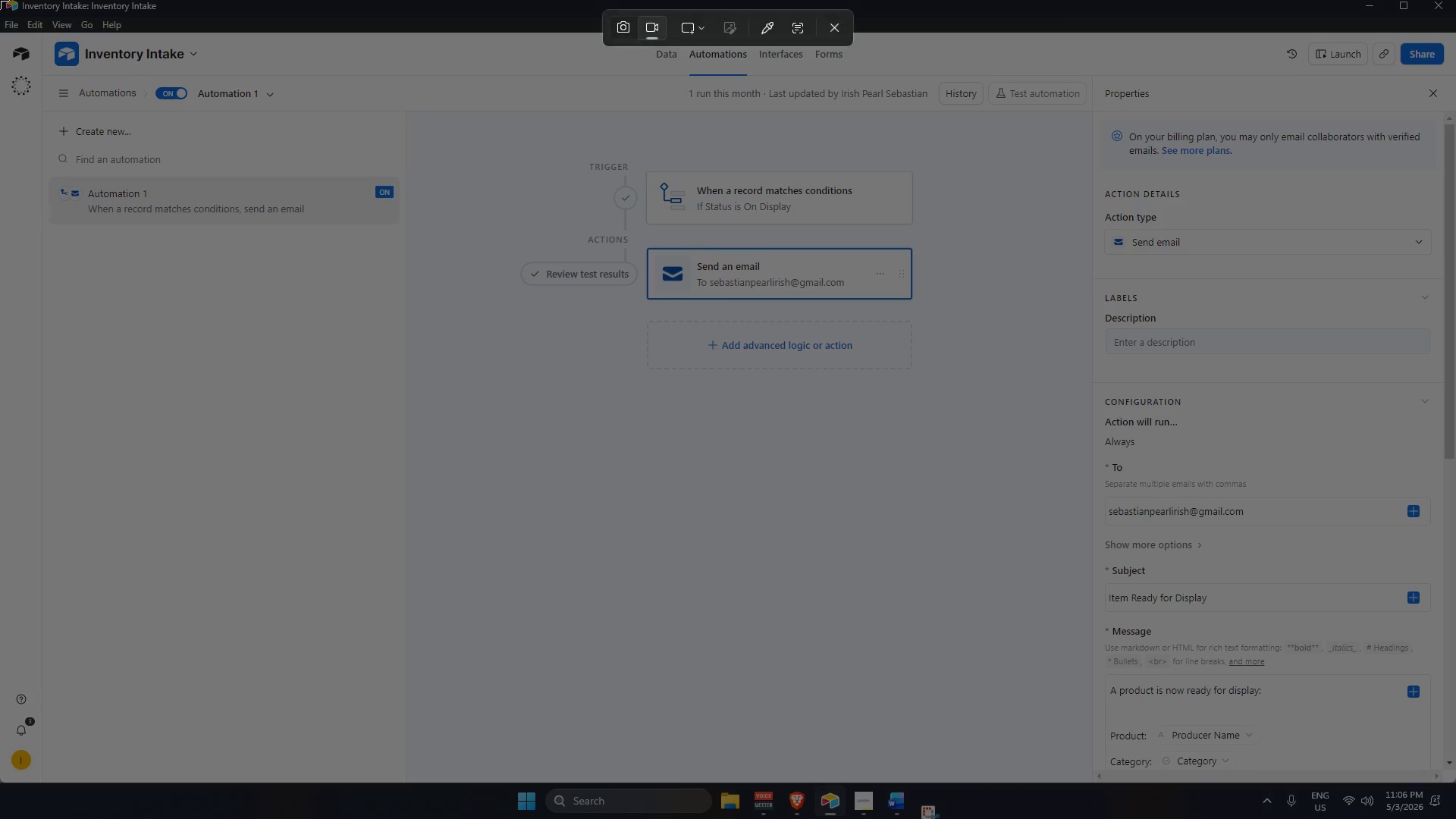 
left_click_drag(start_coordinate=[0, 0], to_coordinate=[1455, 781])
 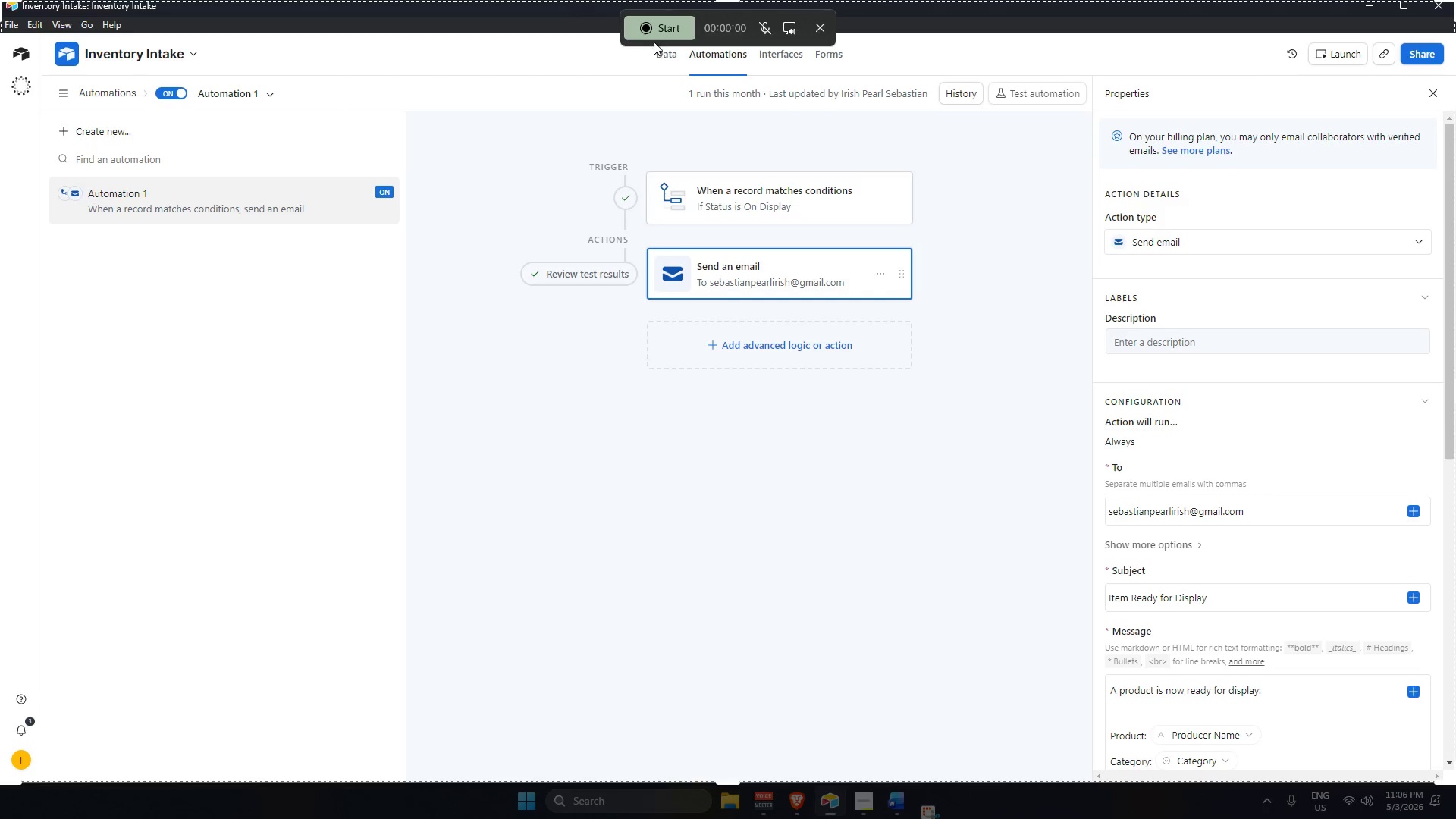 
left_click([652, 28])
 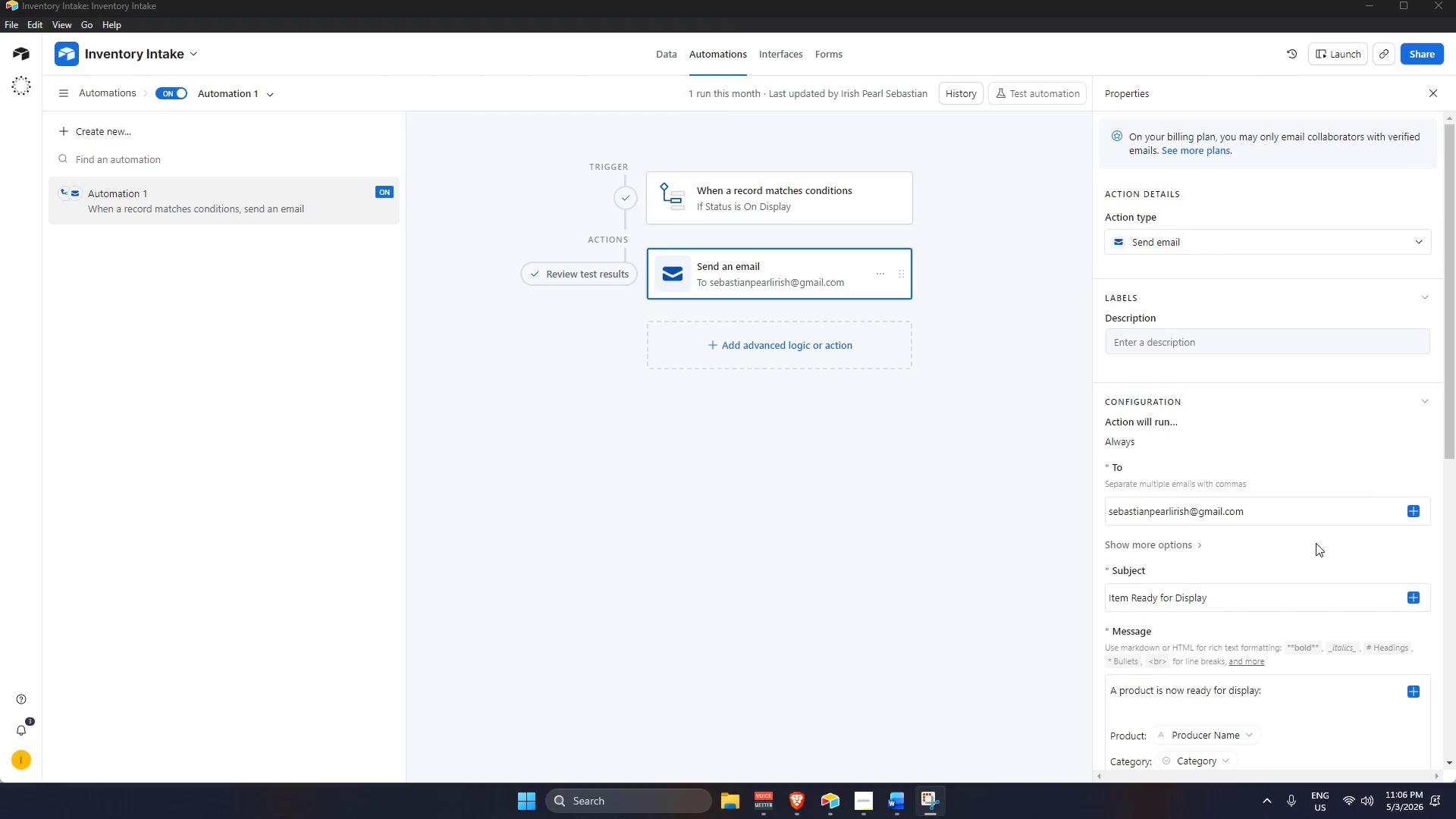 
scroll: coordinate [1319, 542], scroll_direction: up, amount: 4.0
 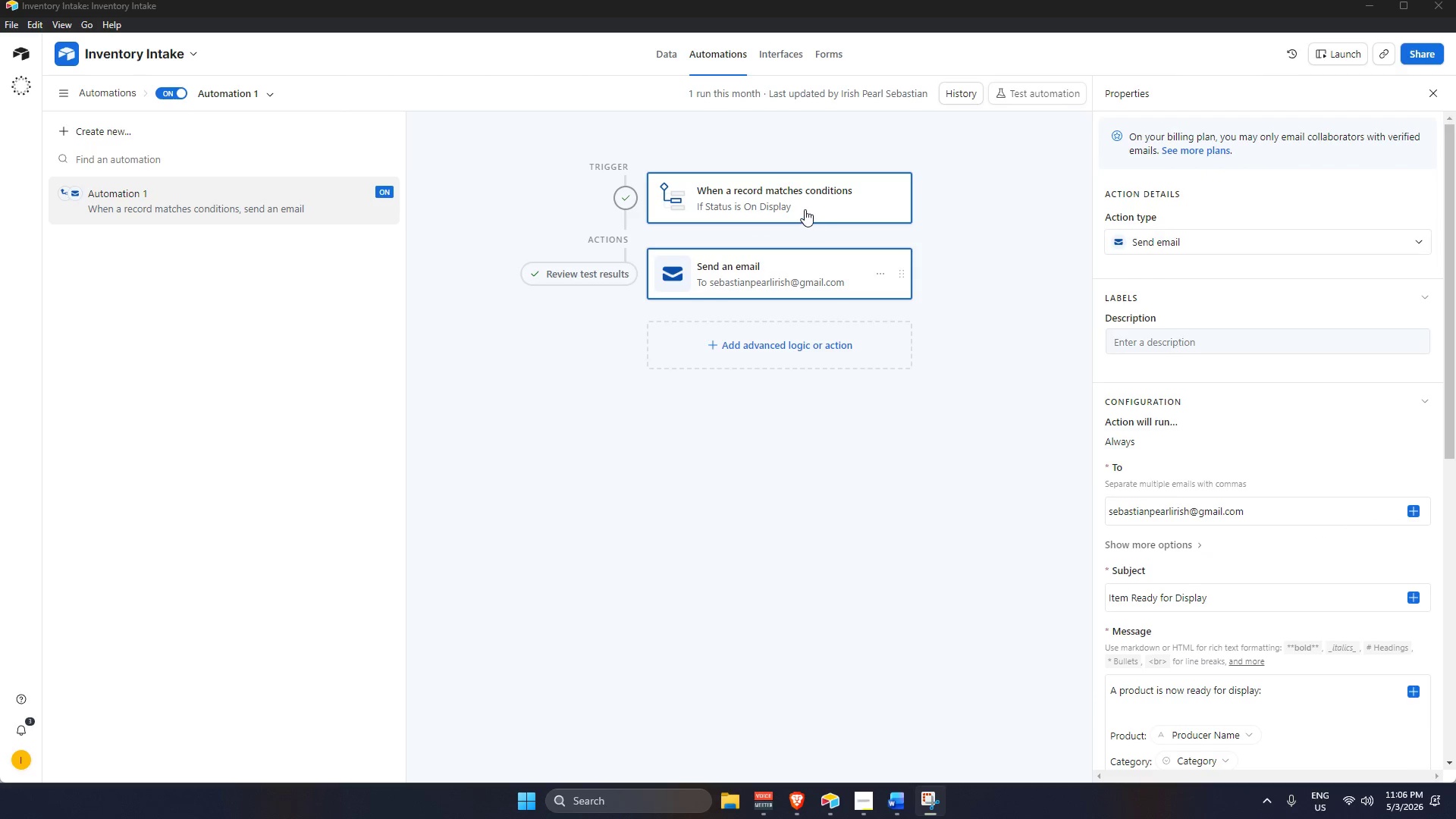 
left_click([805, 206])
 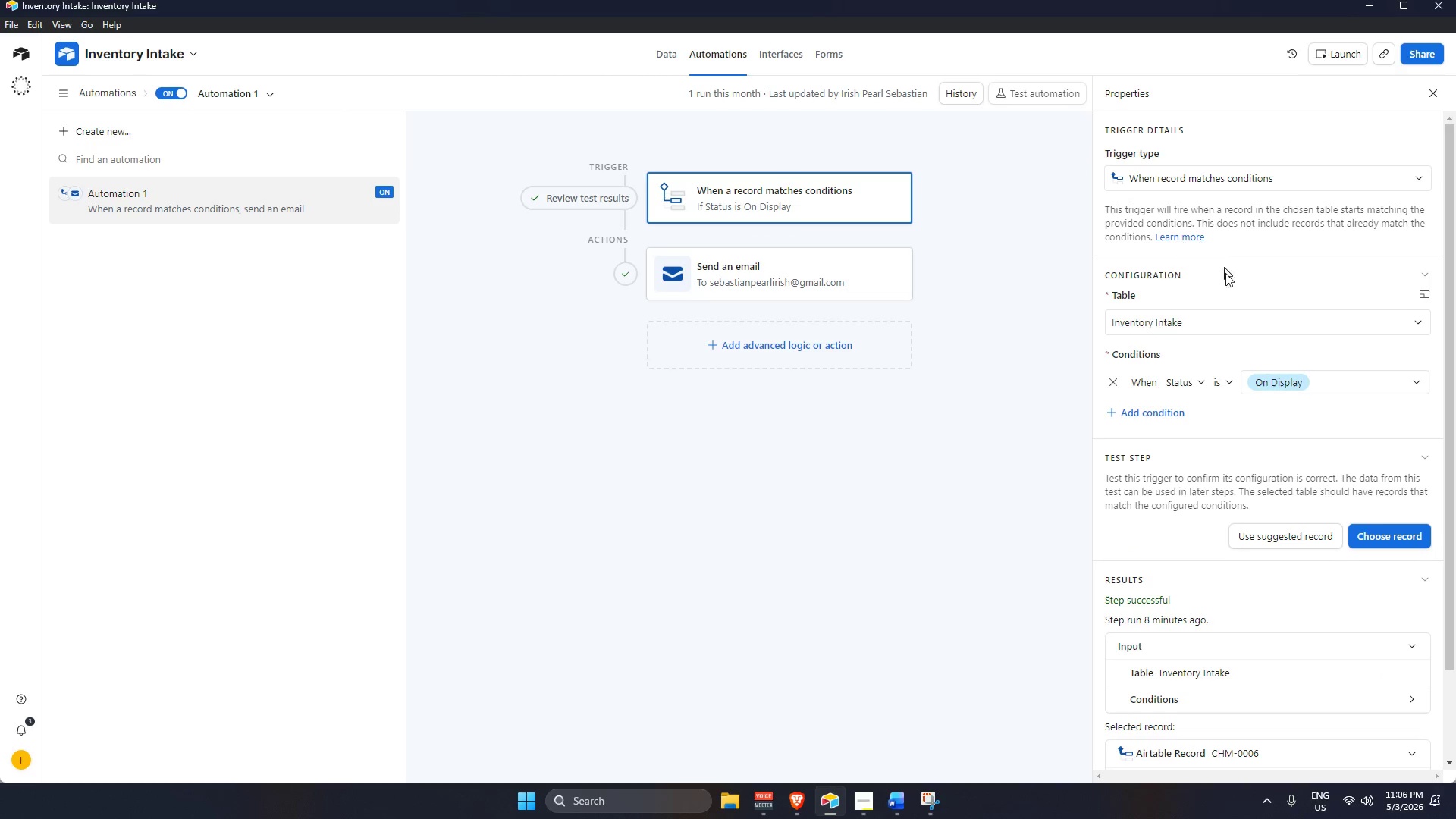 
scroll: coordinate [1263, 417], scroll_direction: down, amount: 5.0
 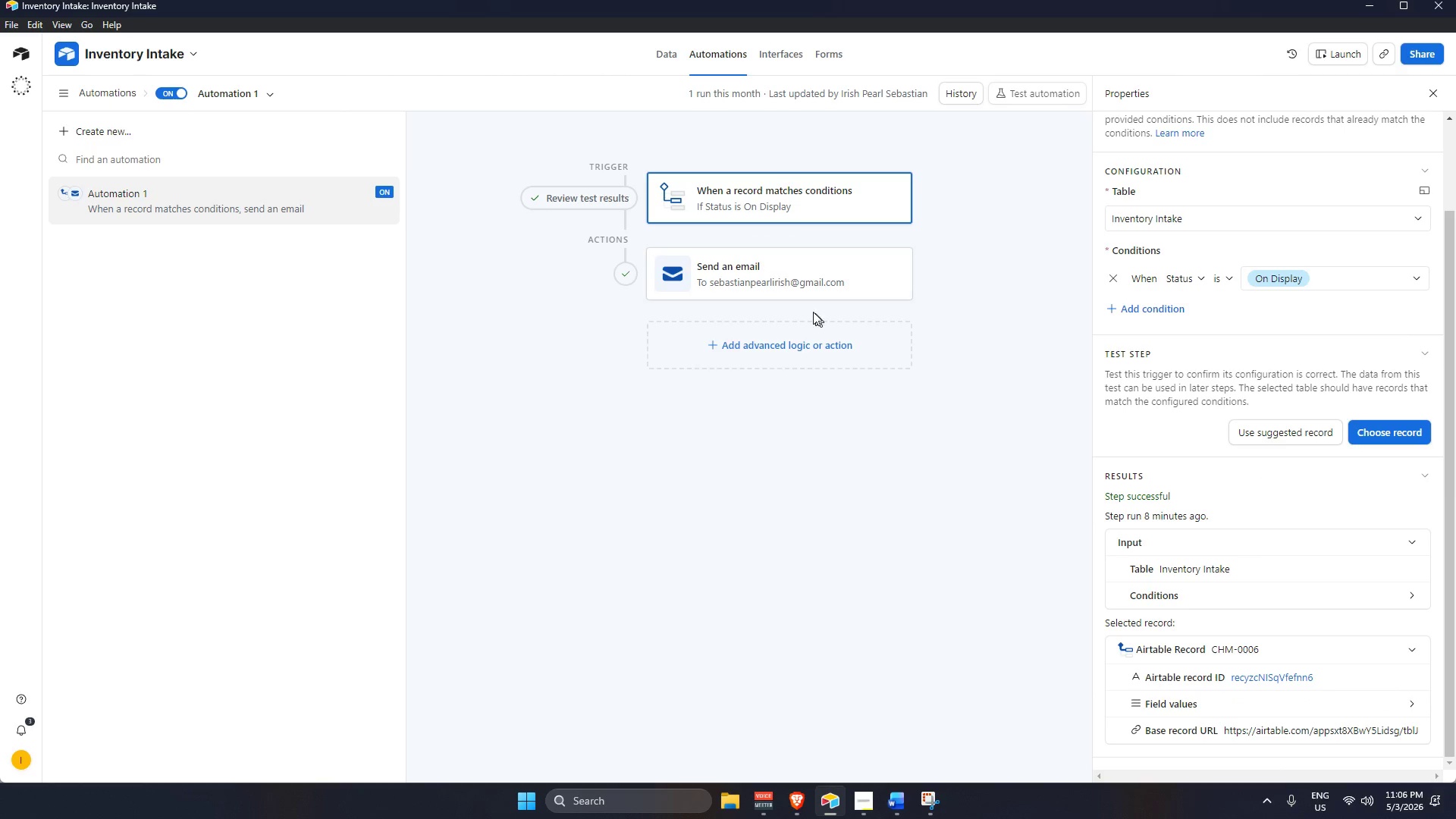 
left_click([767, 271])
 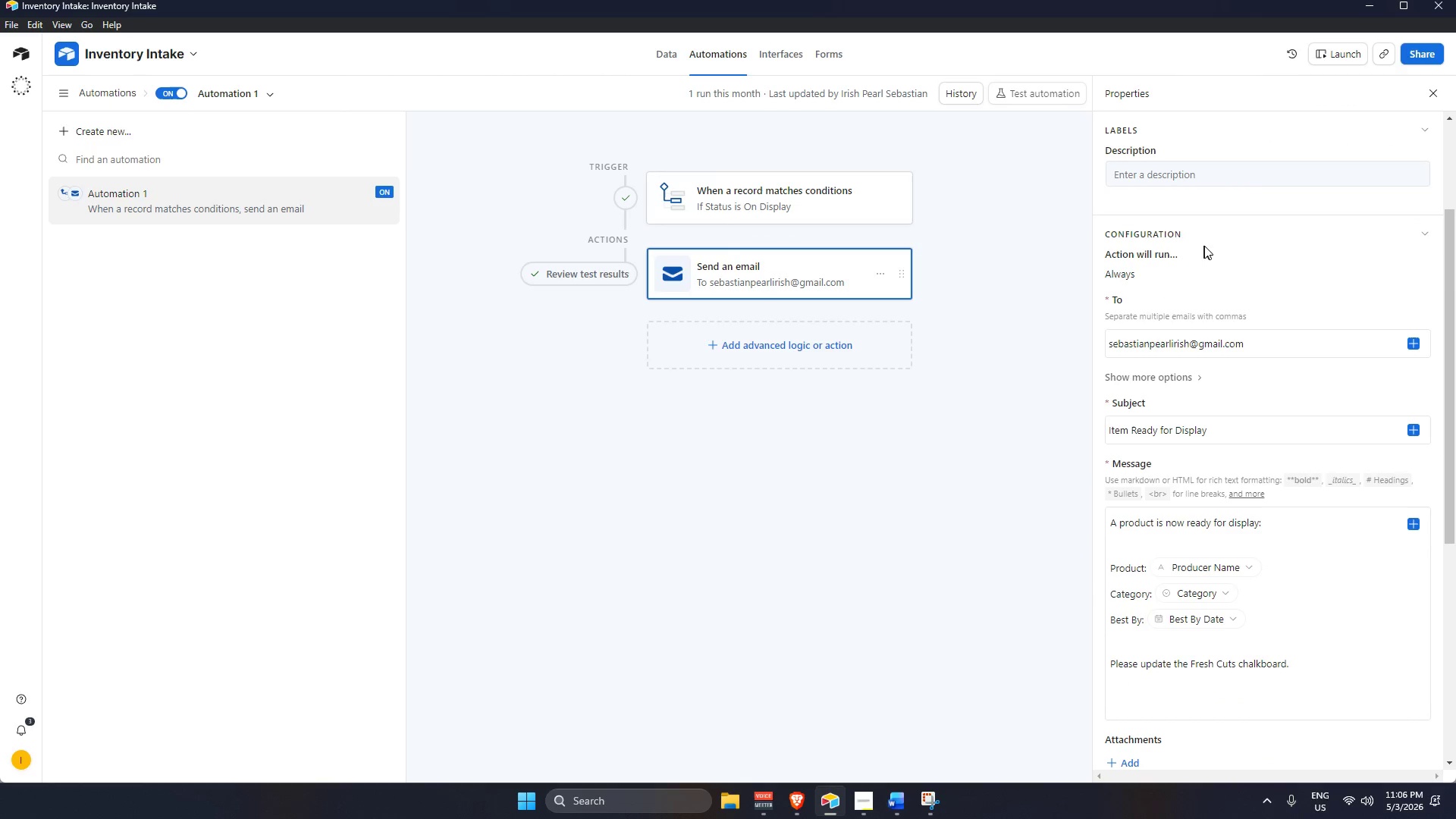 
scroll: coordinate [1283, 472], scroll_direction: down, amount: 7.0
 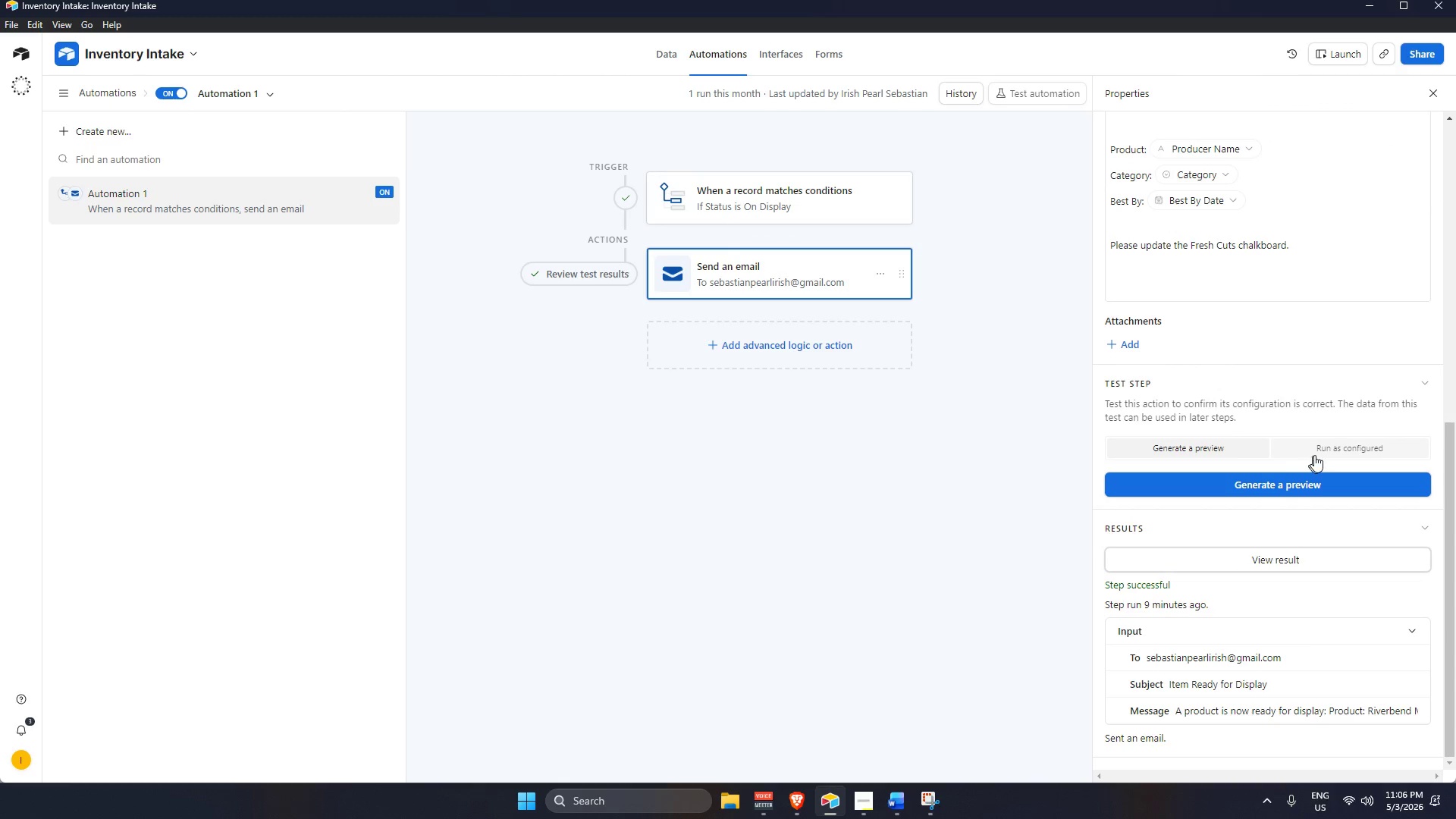 
left_click([1326, 447])
 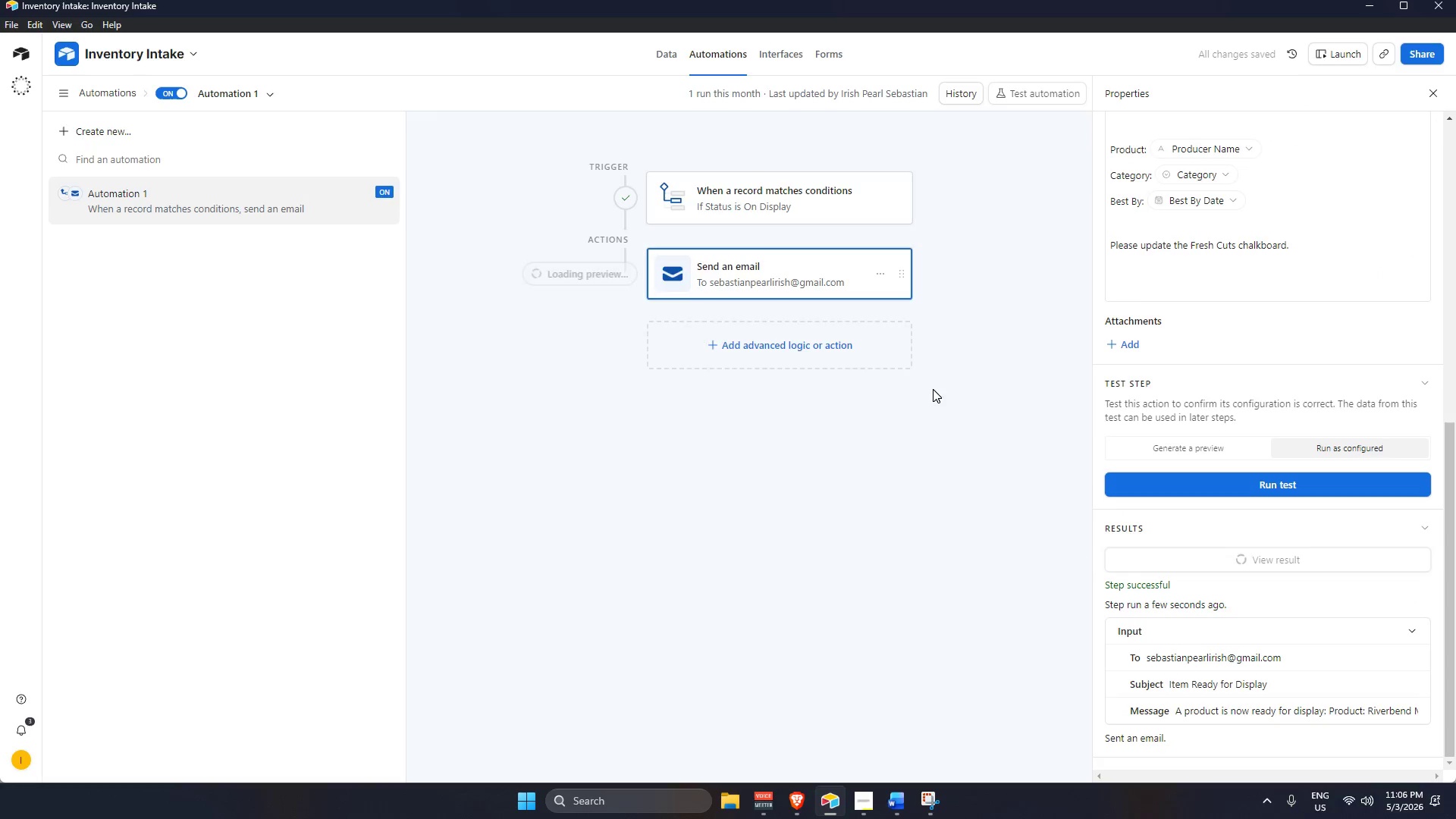 
scroll: coordinate [769, 409], scroll_direction: up, amount: 3.0
 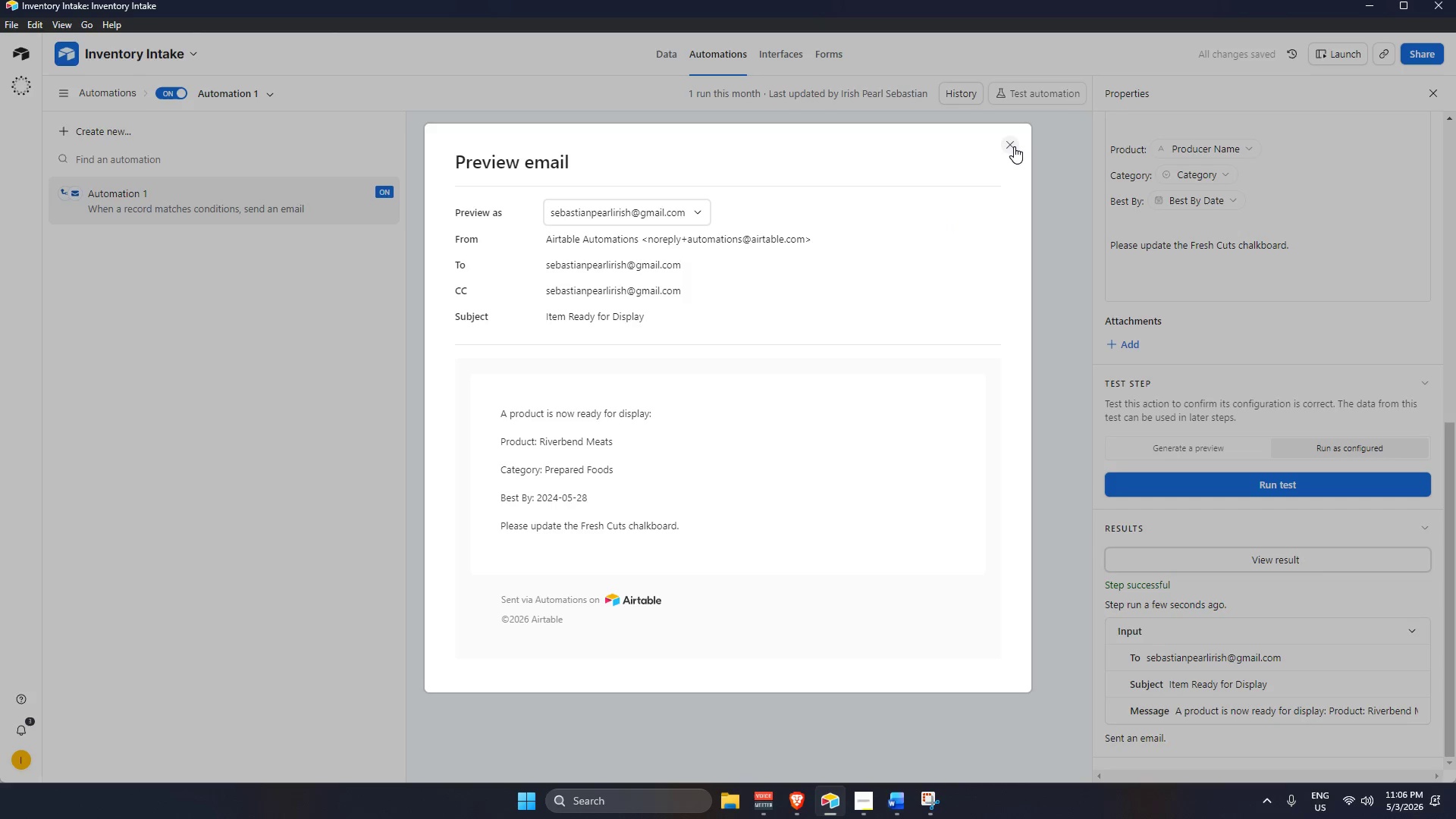 
left_click([1013, 146])
 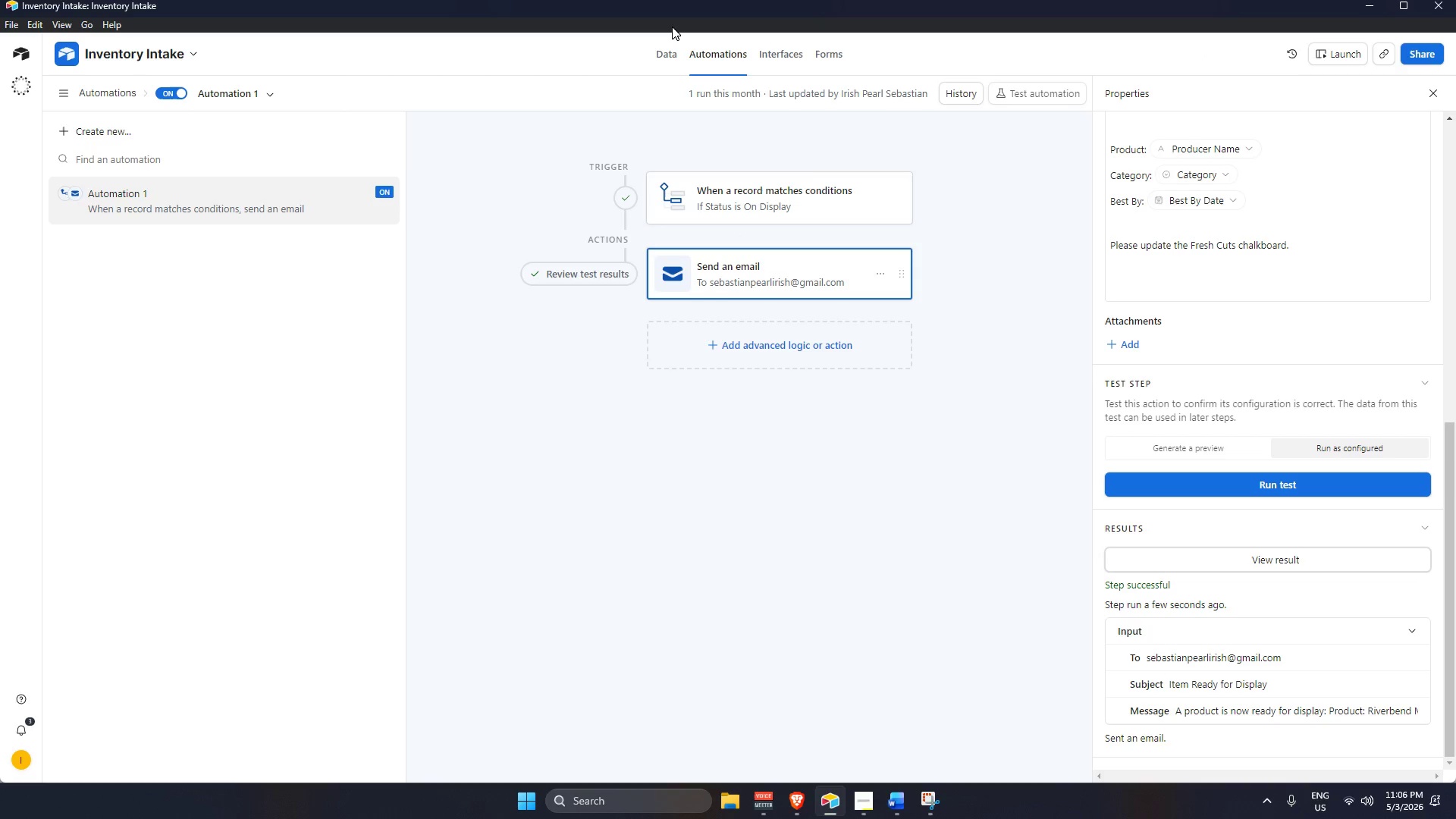 
double_click([670, 52])
 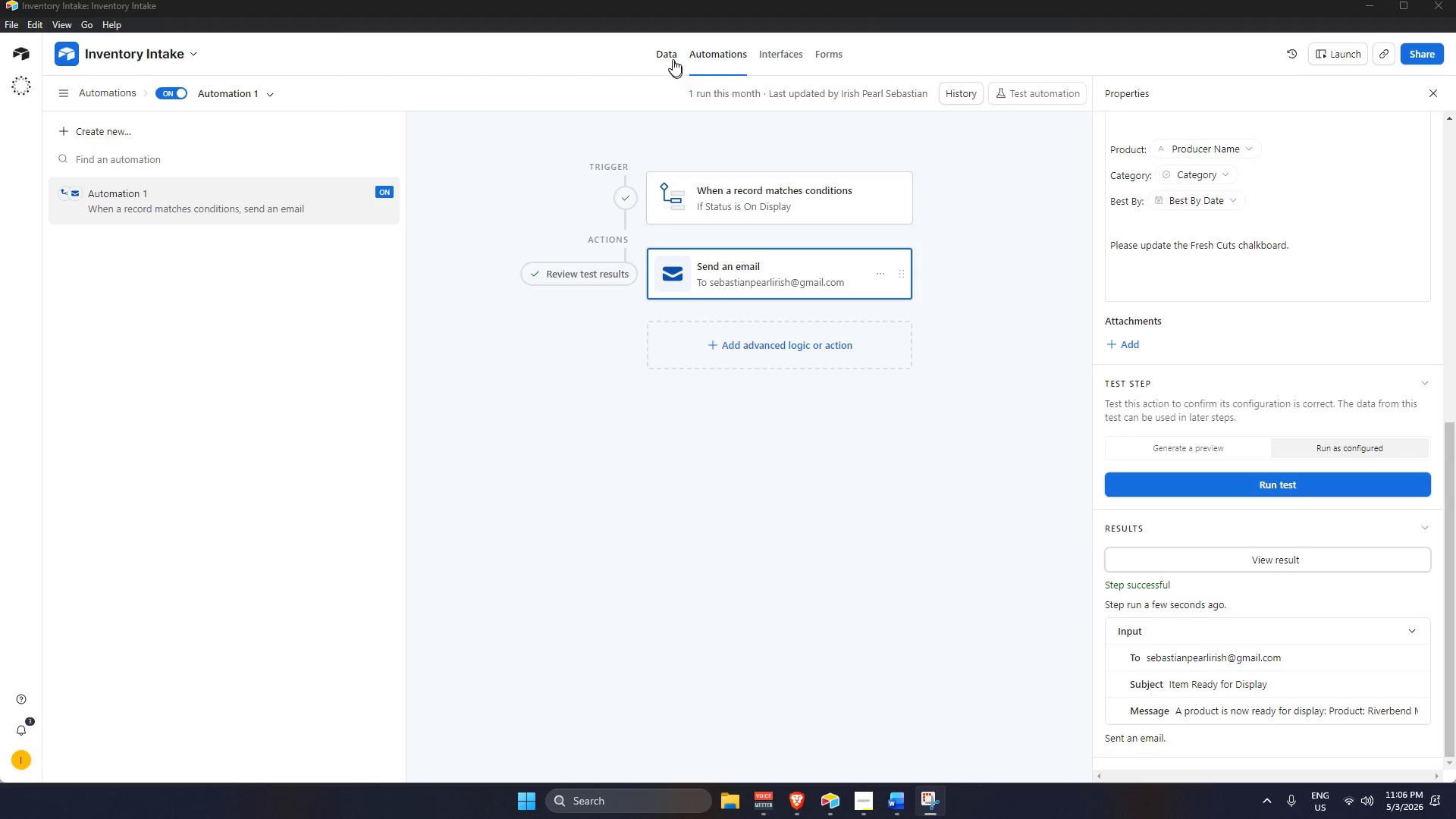 
left_click([672, 55])
 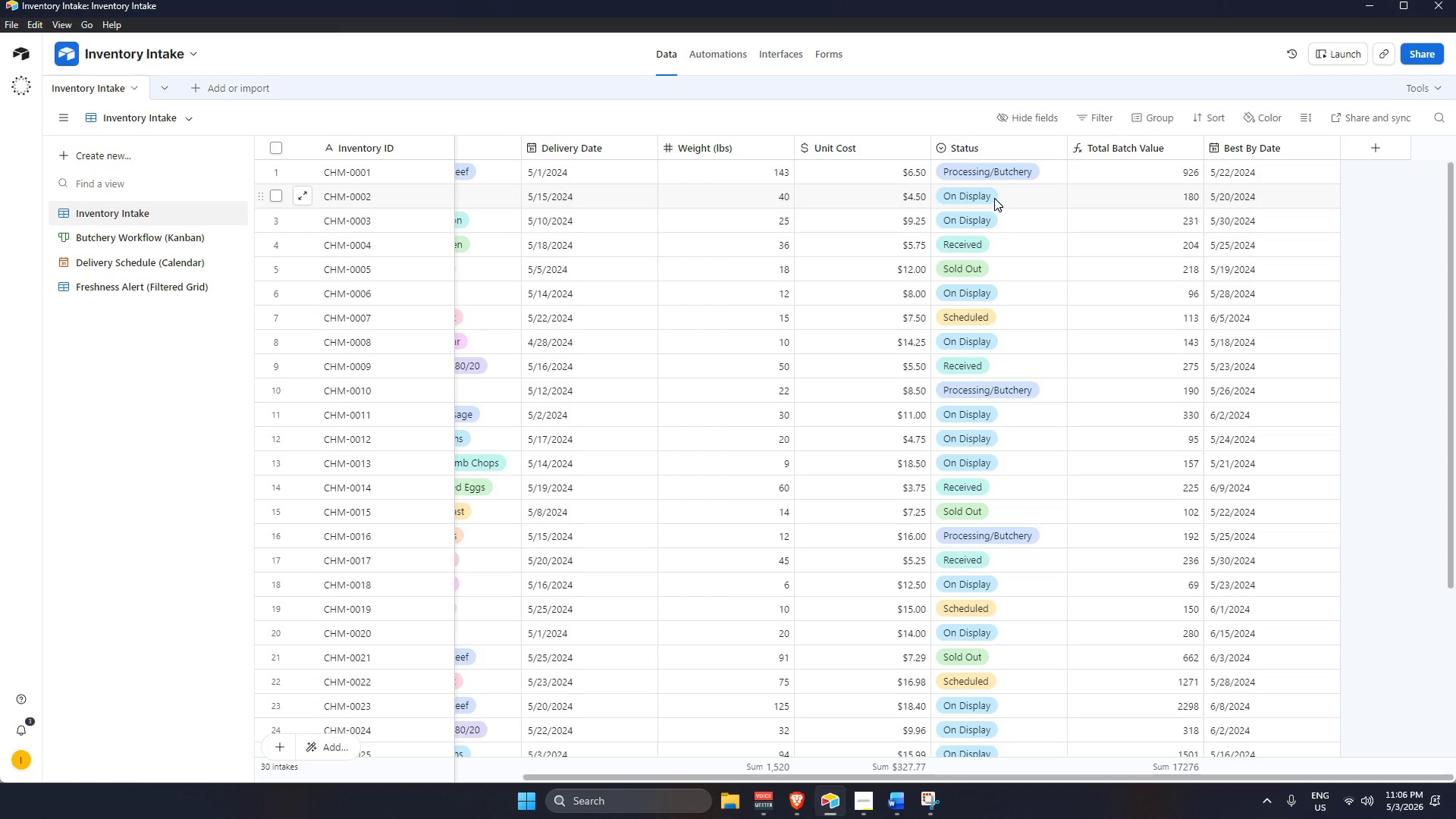 
double_click([1118, 148])
 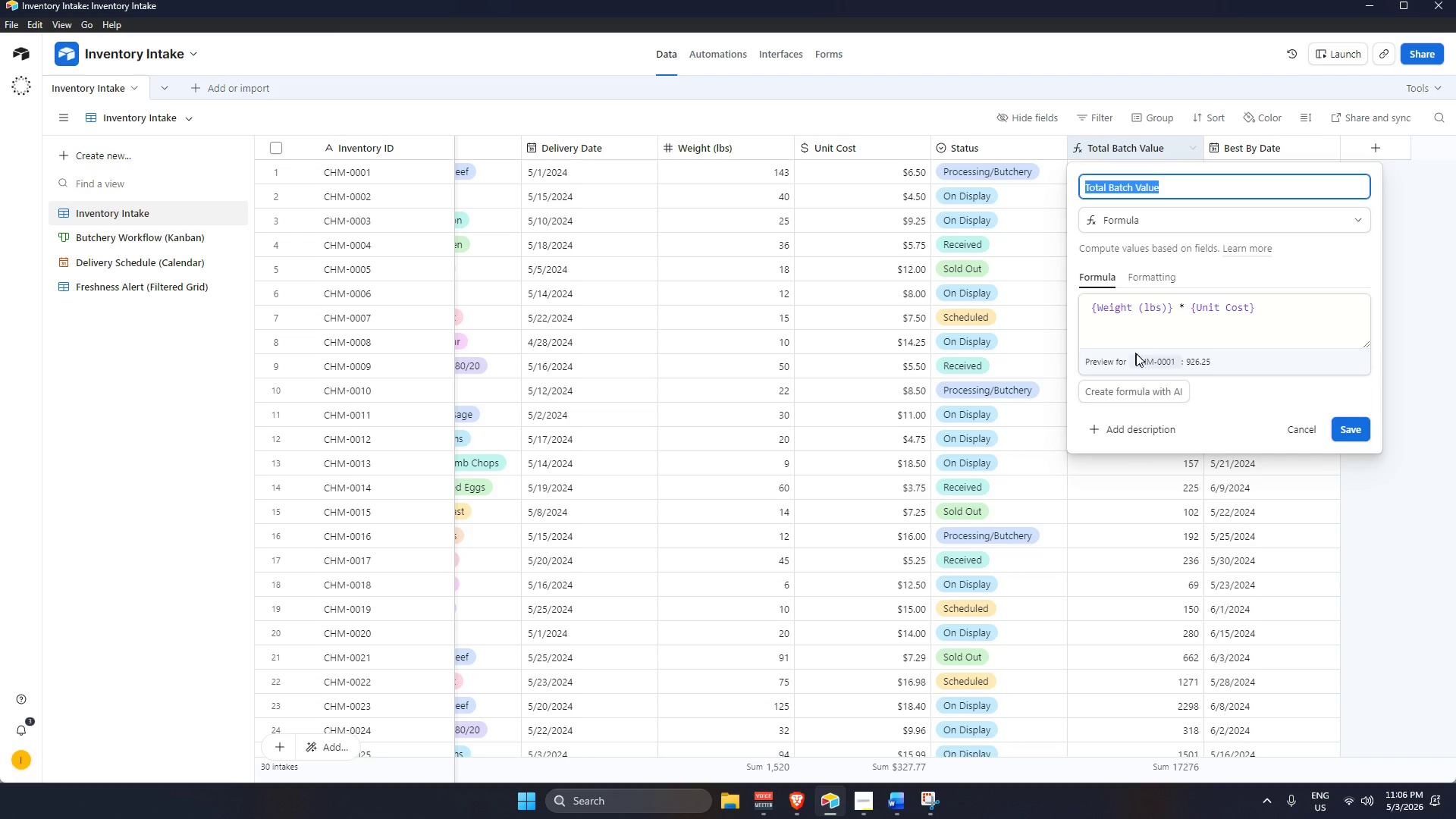 
scroll: coordinate [1210, 362], scroll_direction: up, amount: 2.0
 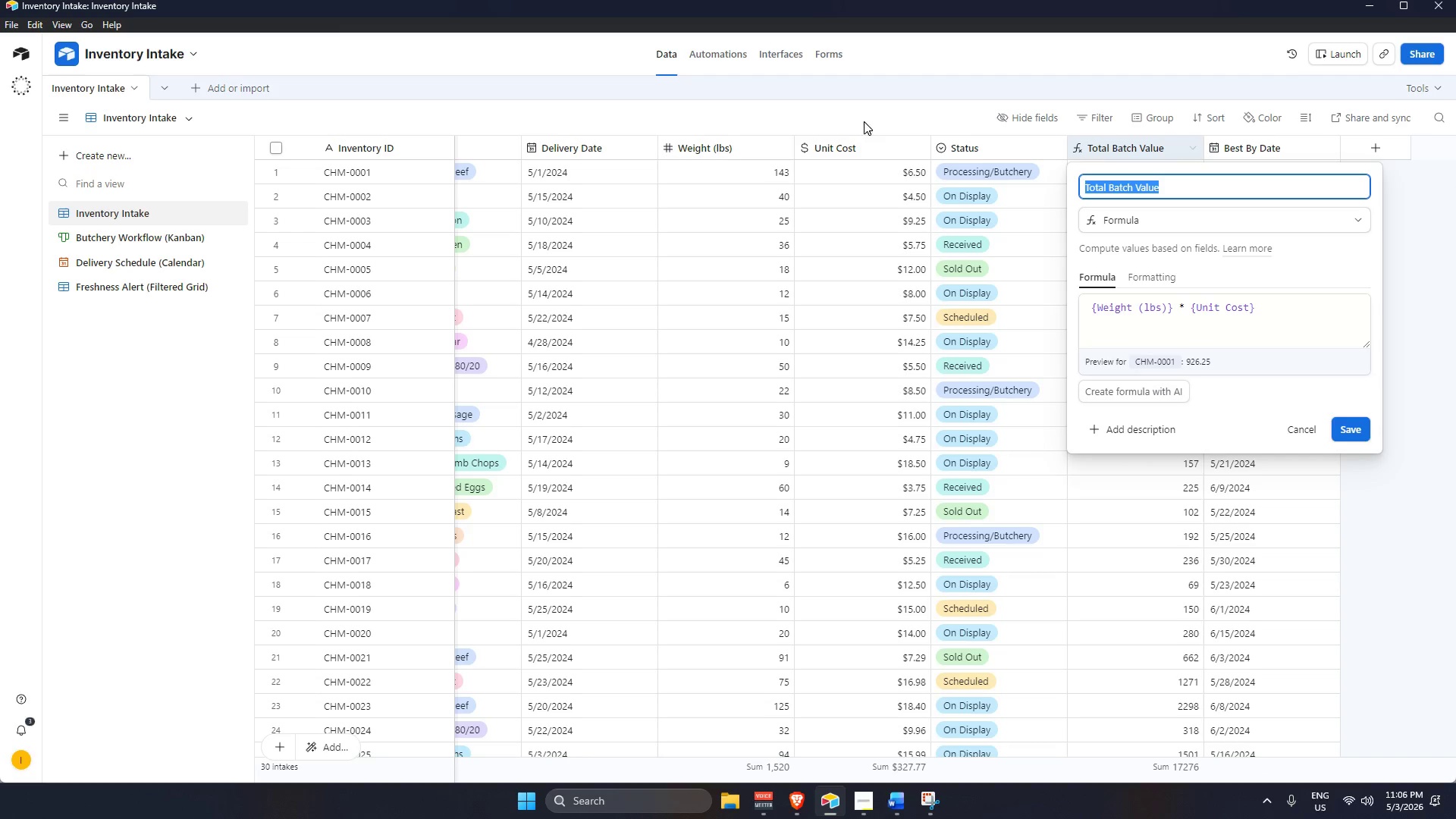 
left_click([864, 119])
 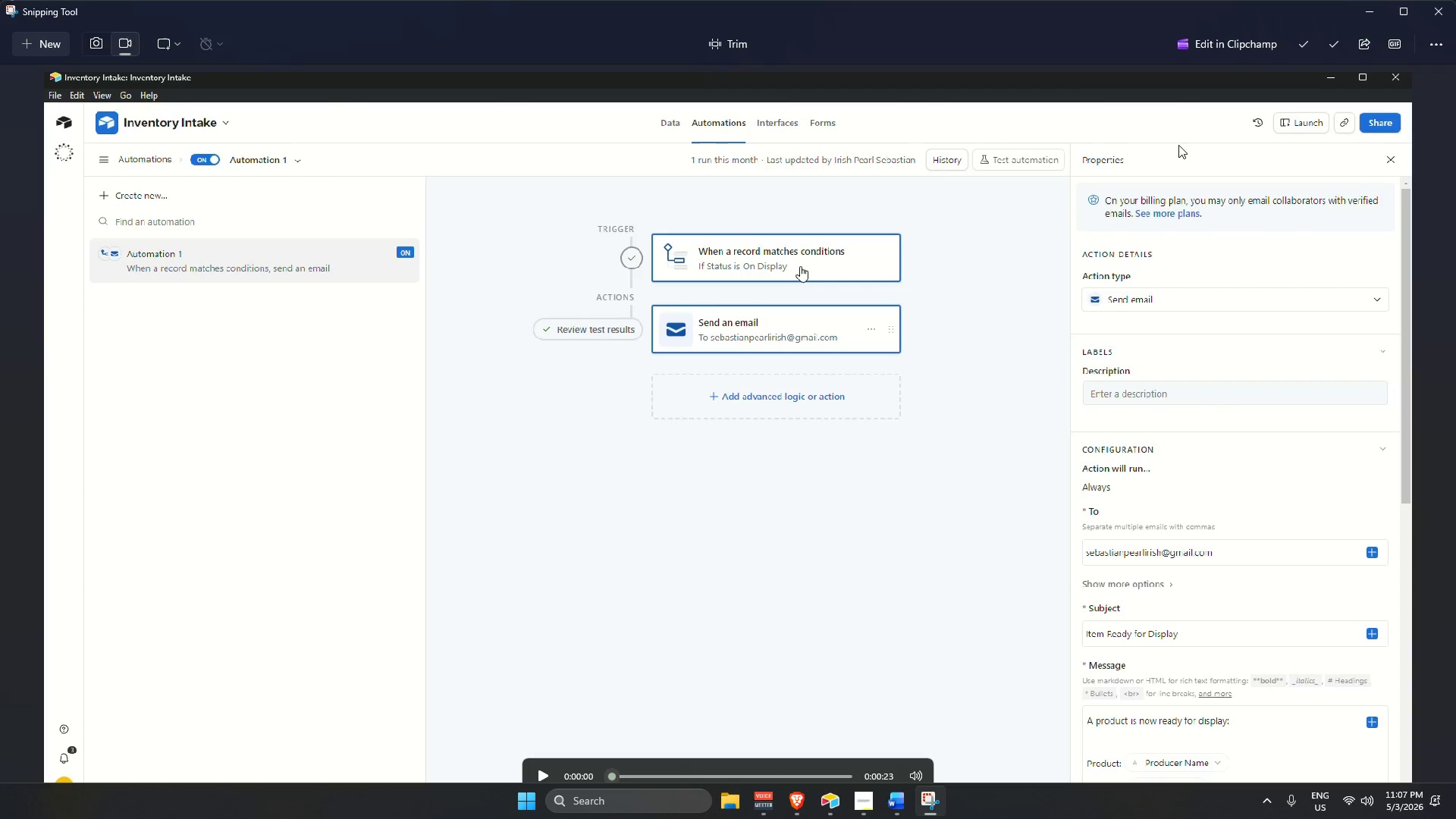 
left_click([1300, 43])
 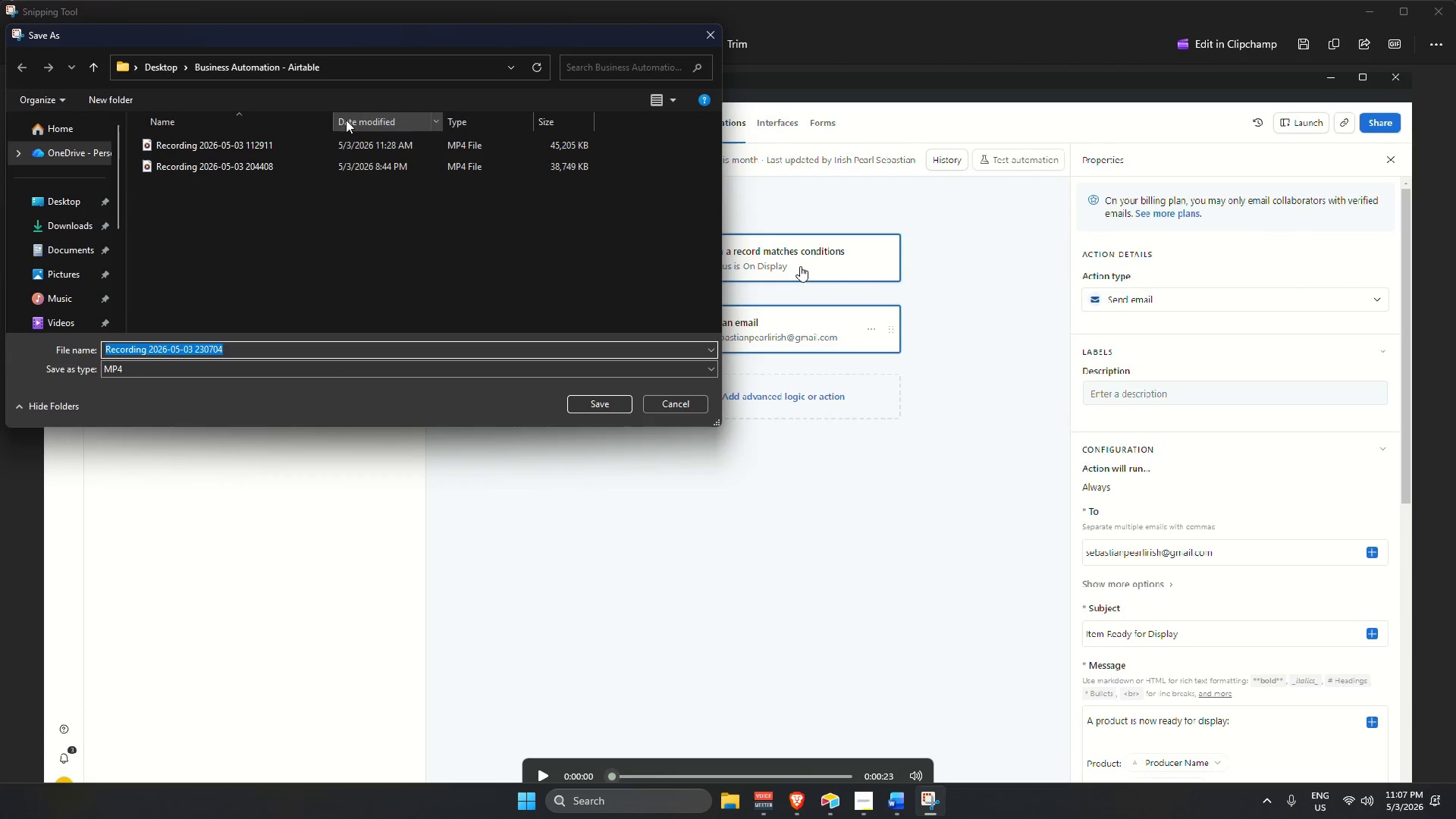 
scroll: coordinate [318, 202], scroll_direction: up, amount: 3.0
 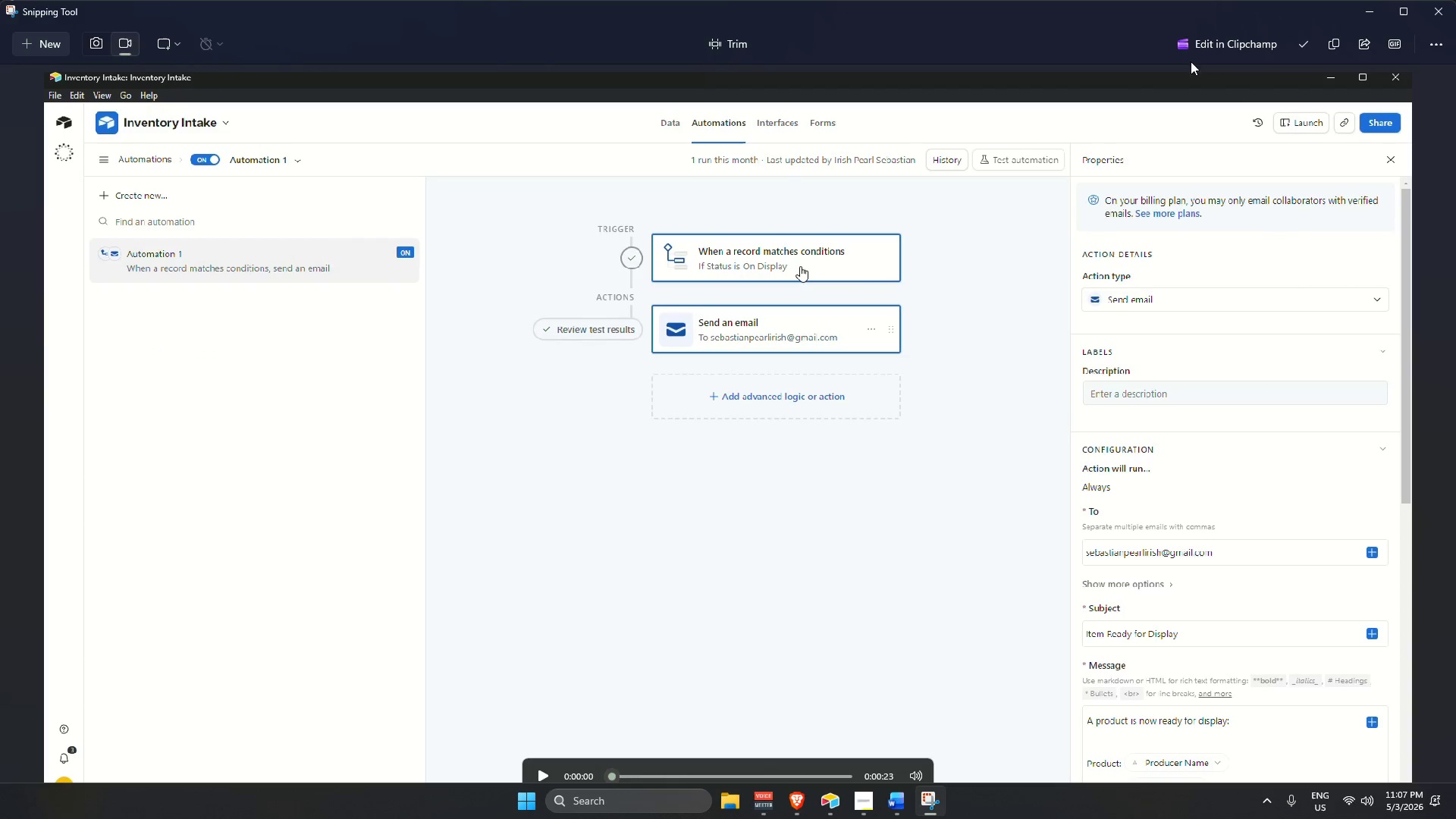 
left_click([1428, 17])
 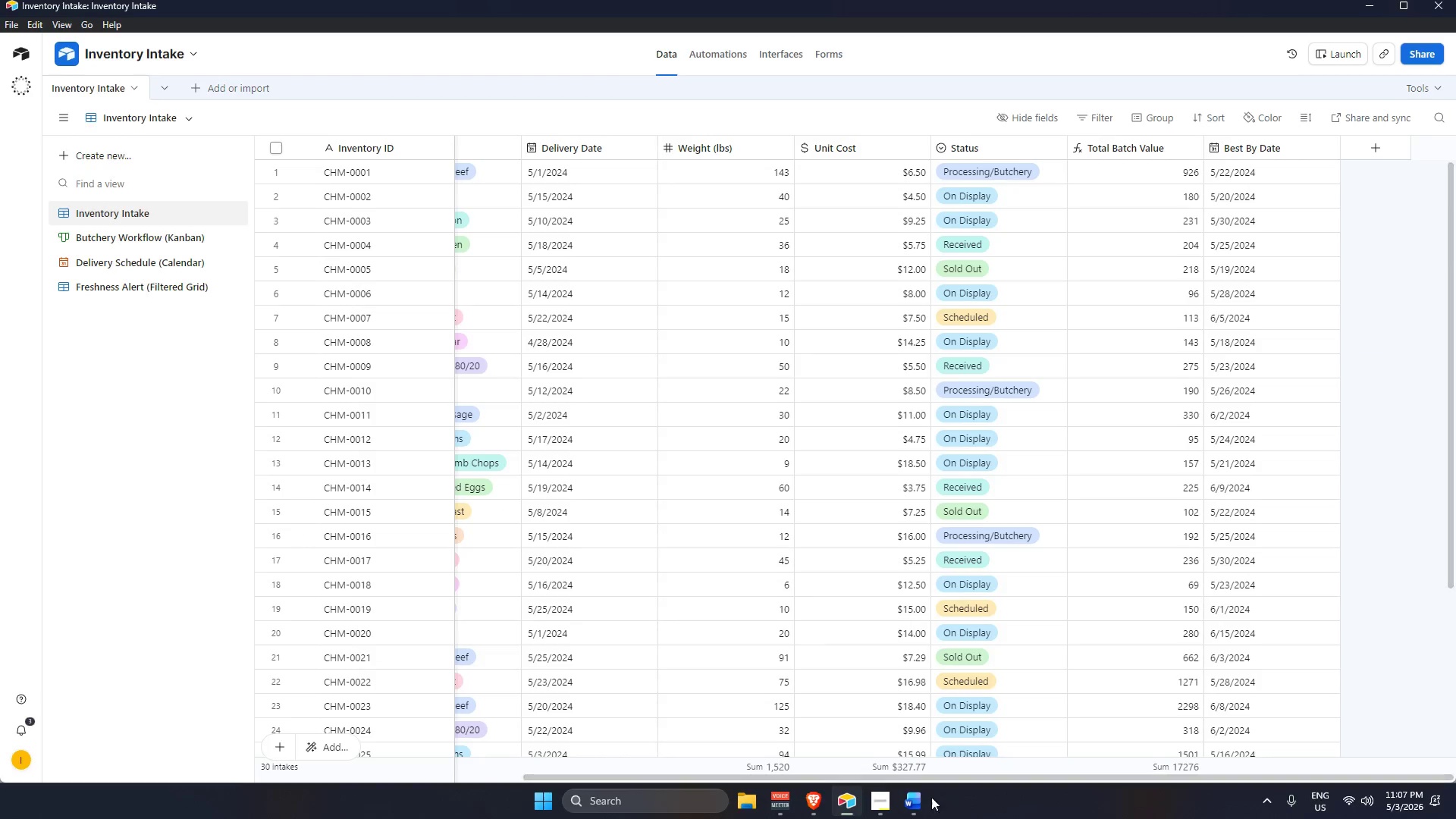 
left_click([883, 815])